 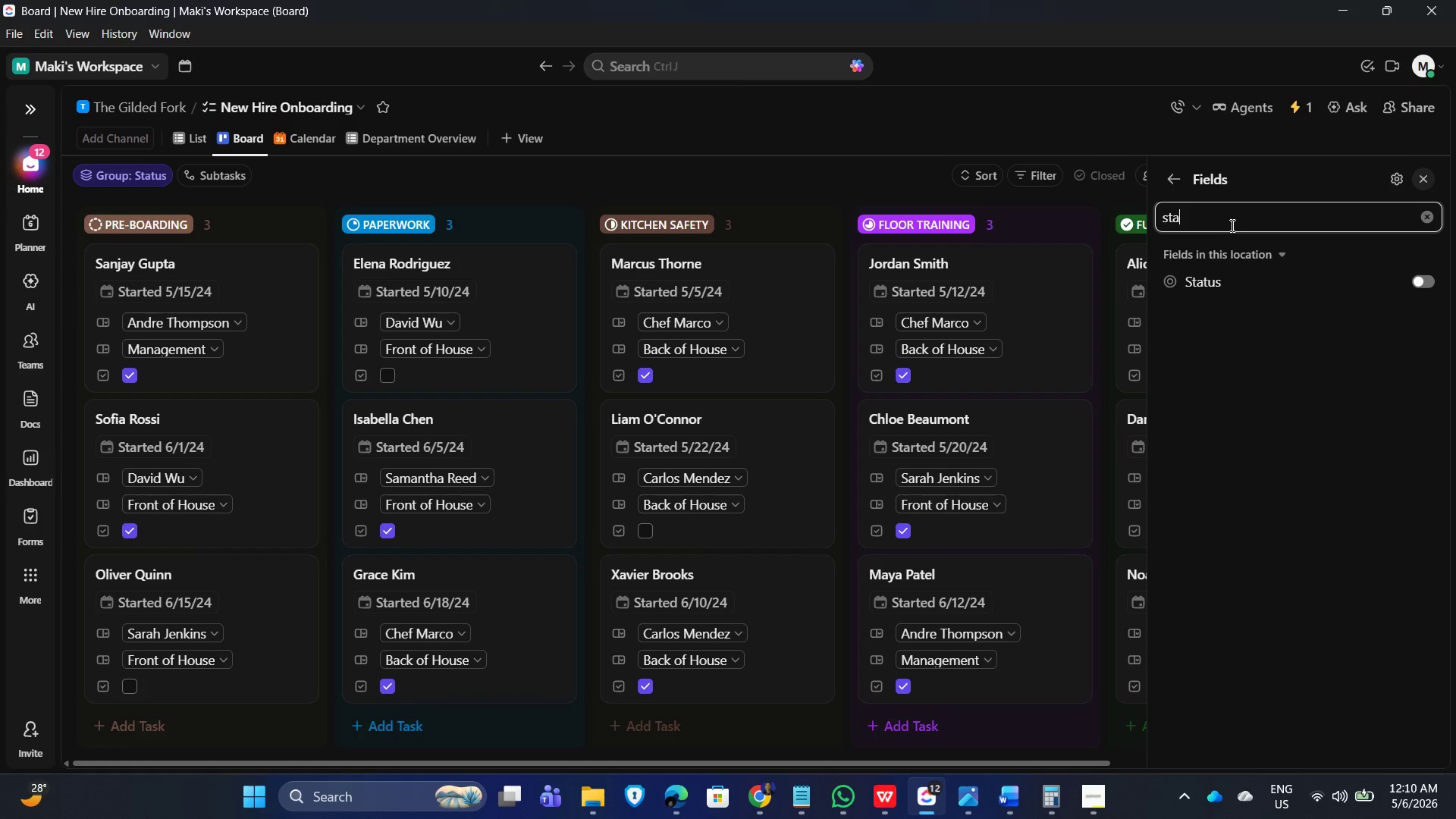 
left_click([1422, 278])
 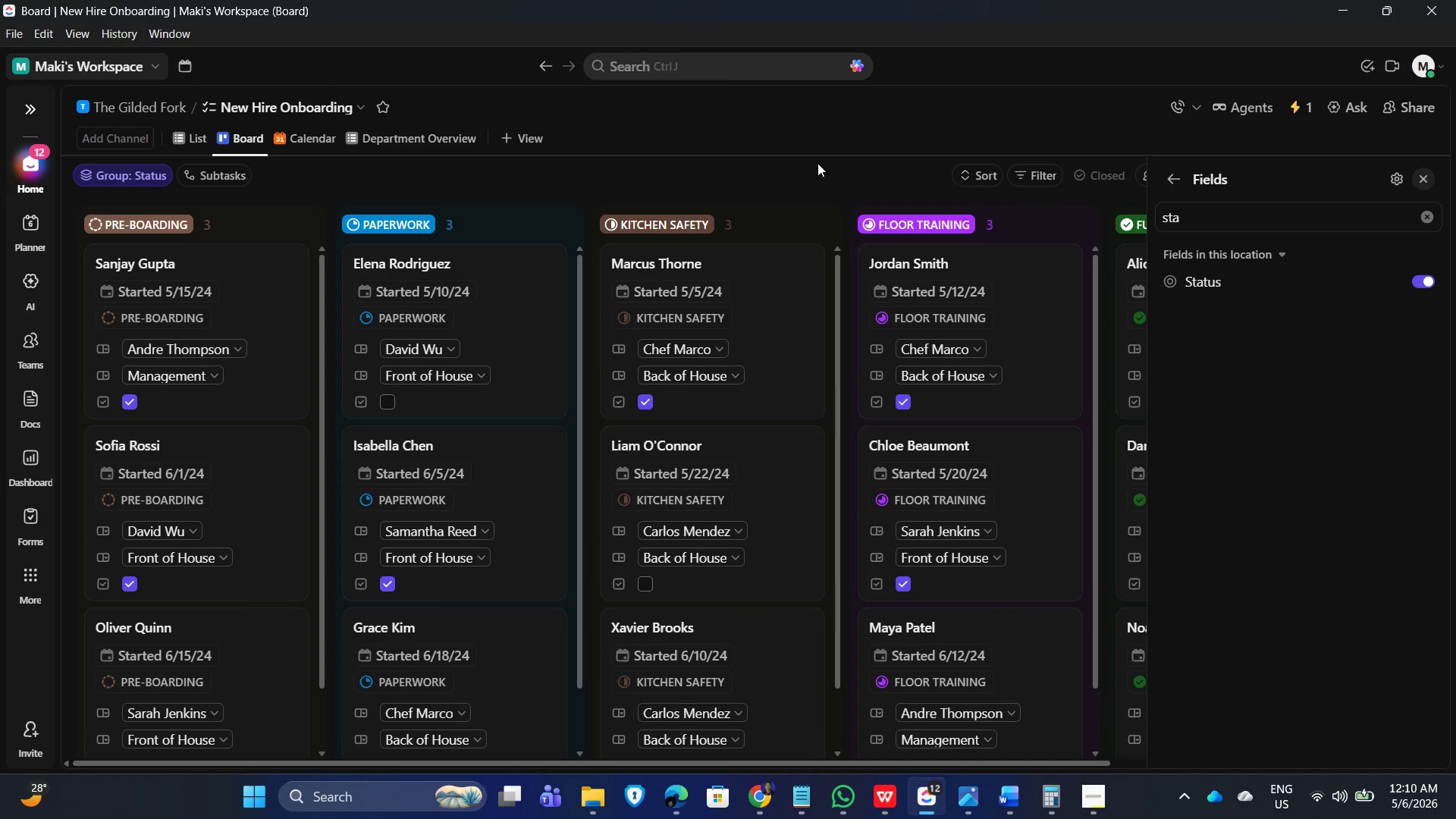 
left_click([770, 163])
 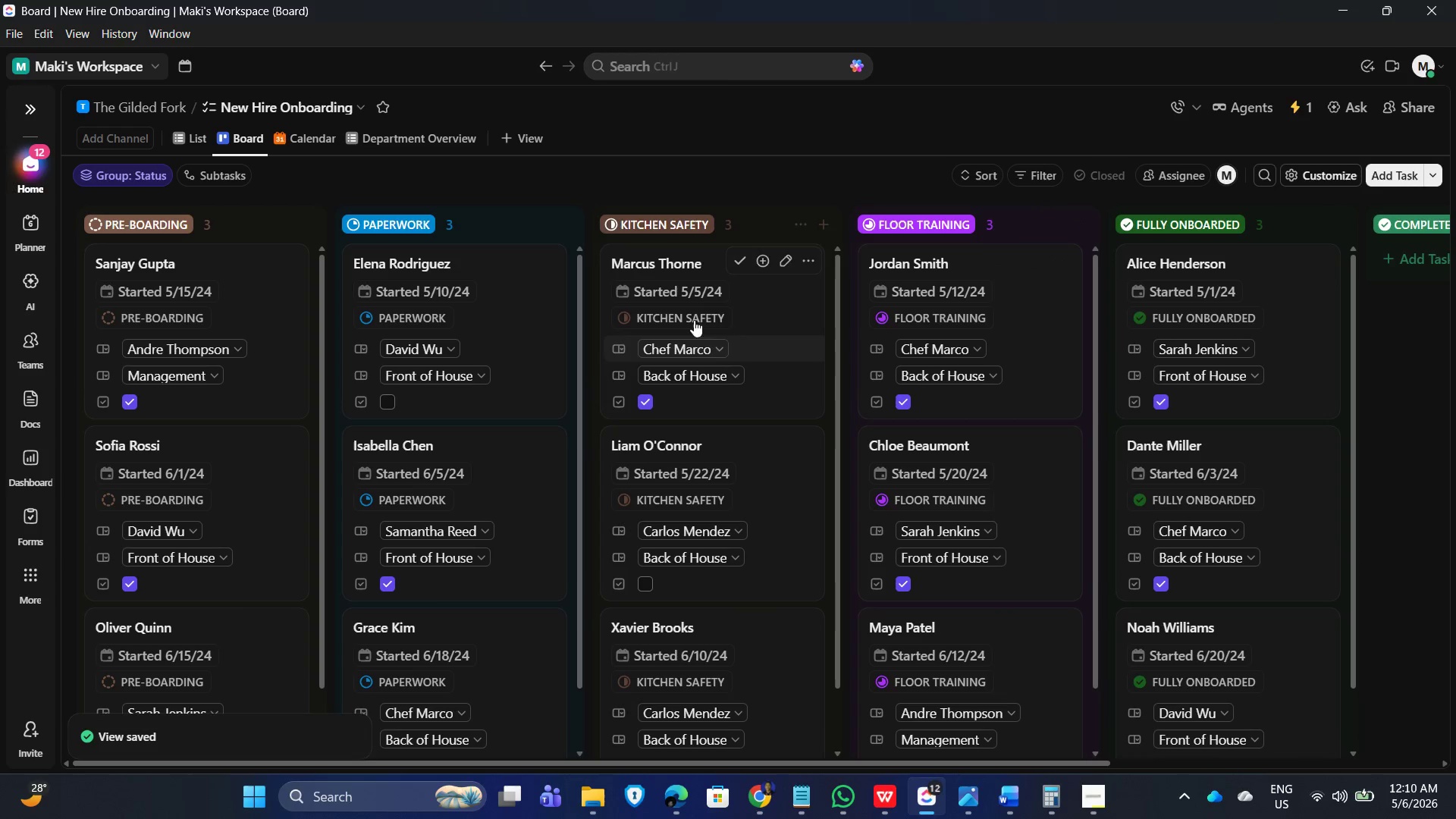 
left_click([780, 141])
 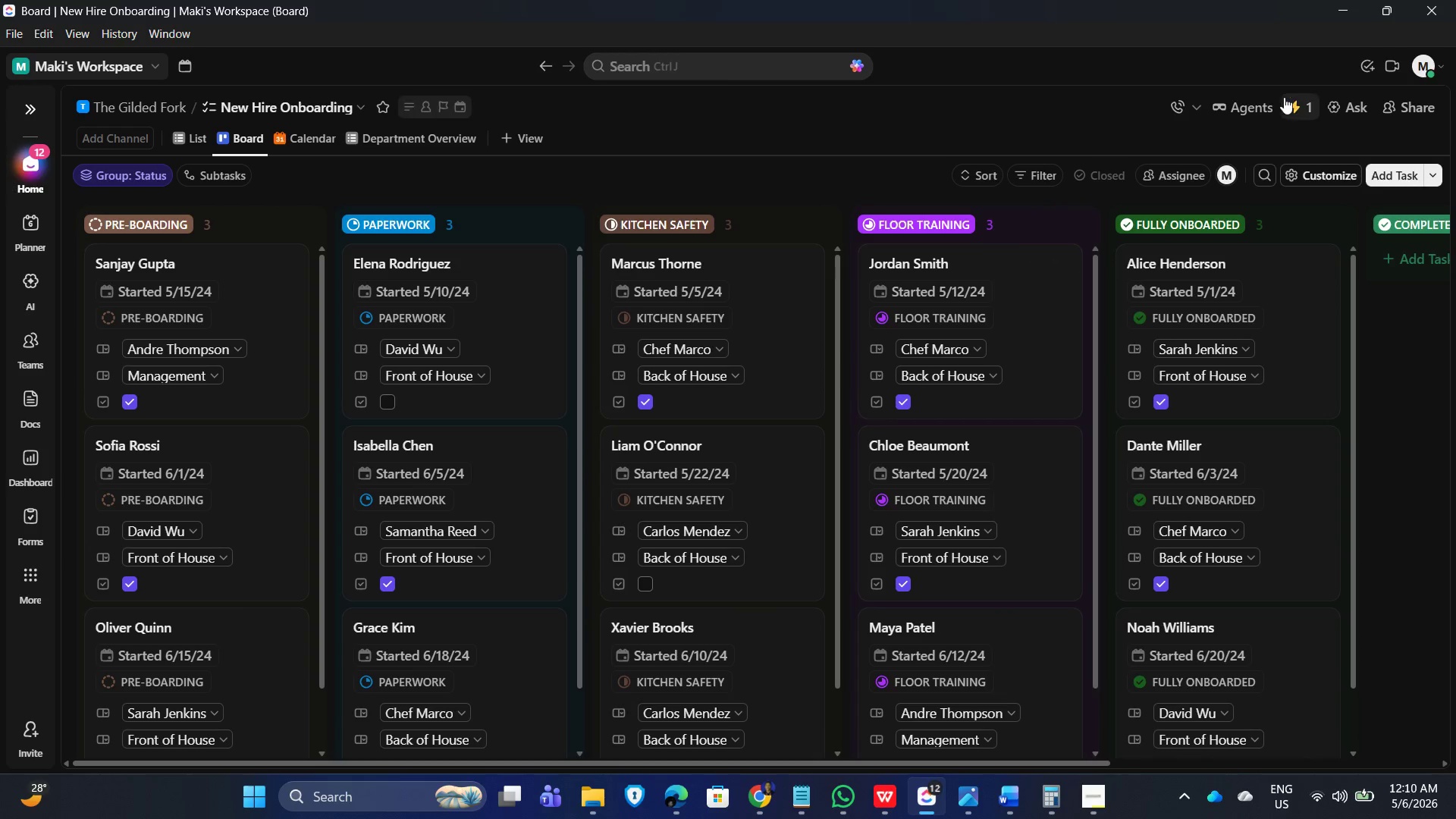 
left_click([1389, 67])
 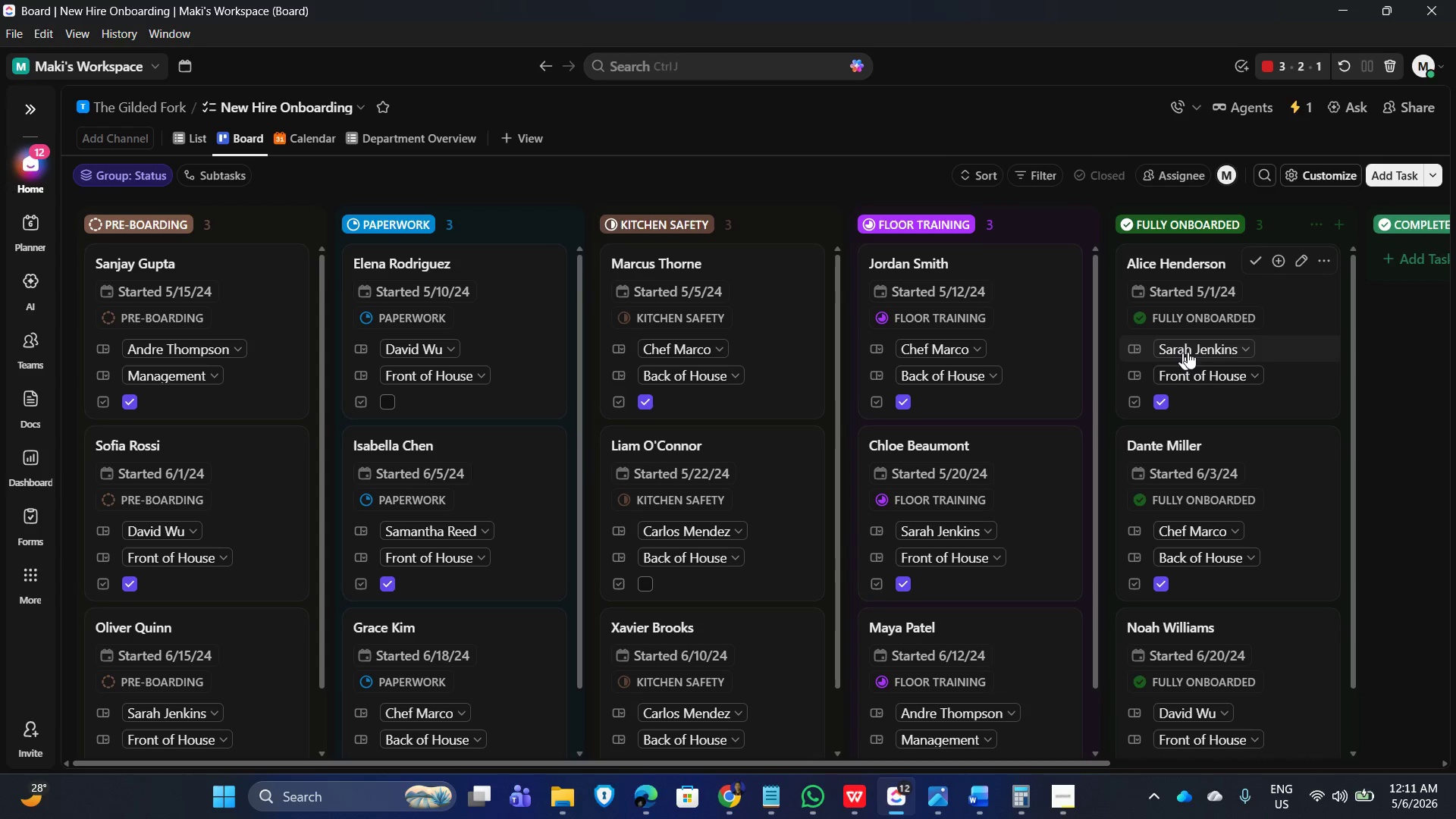 
wait(8.27)
 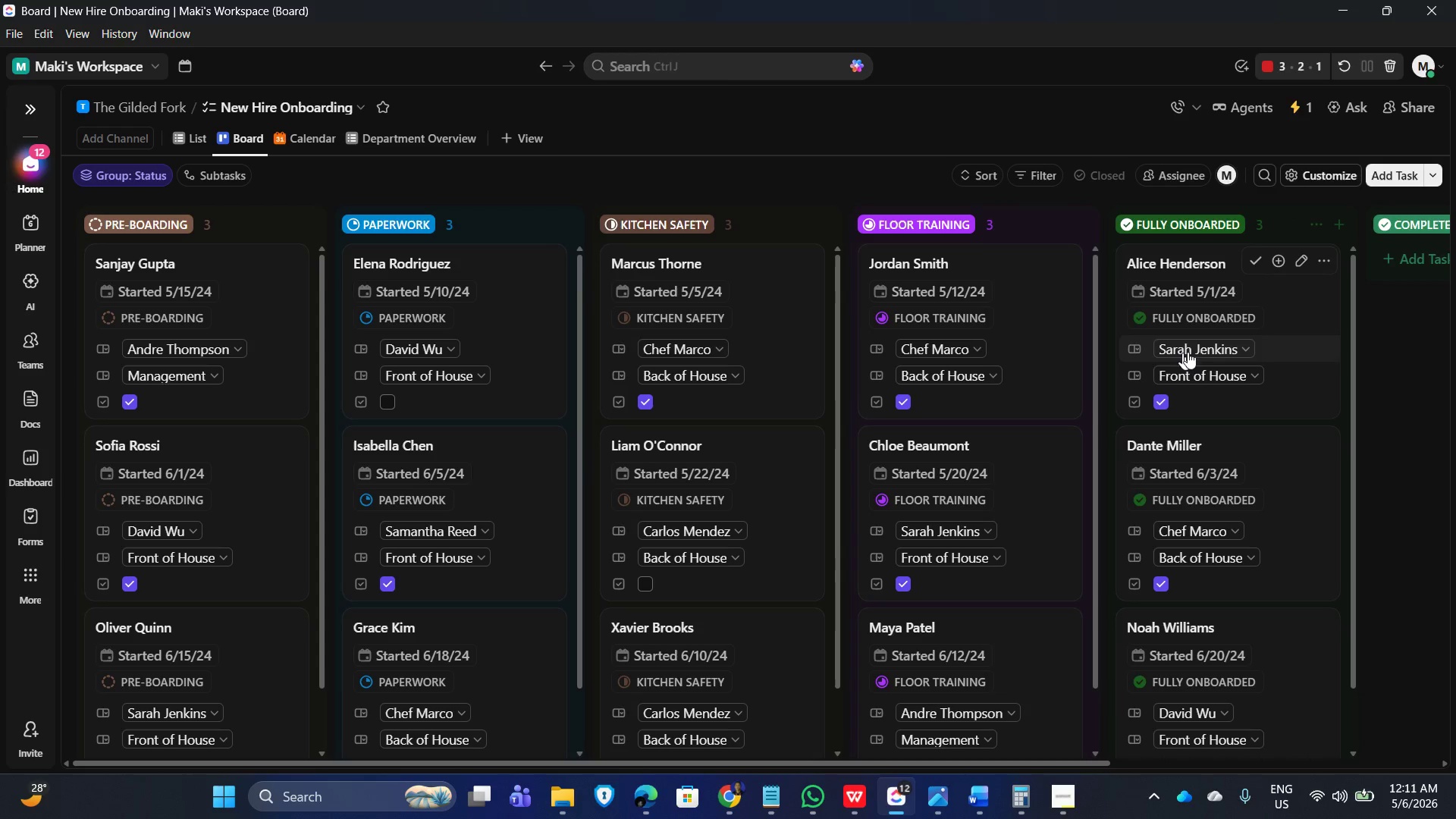 
scroll: coordinate [278, 454], scroll_direction: none, amount: 0.0
 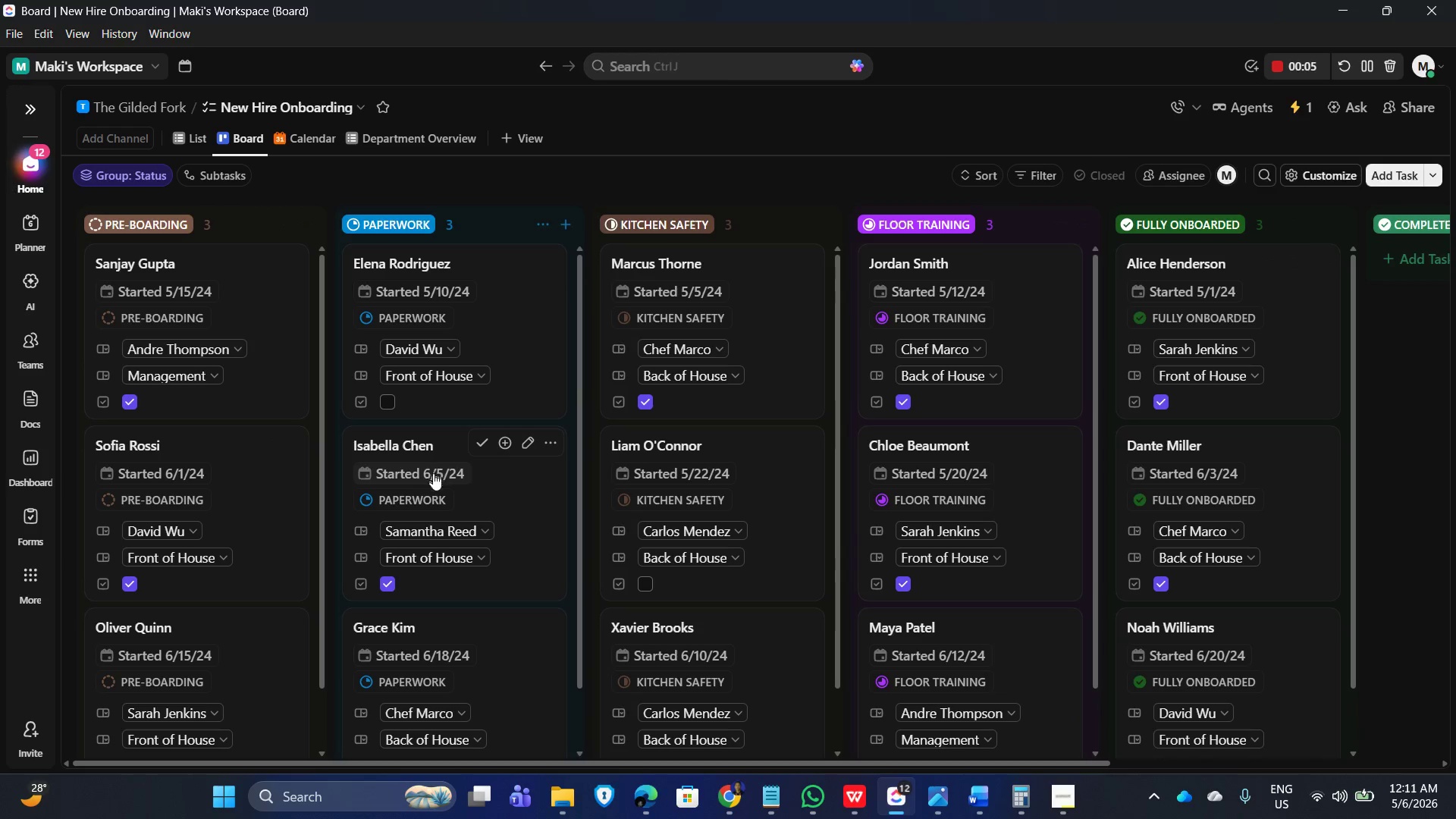 
scroll: coordinate [486, 480], scroll_direction: down, amount: 3.0
 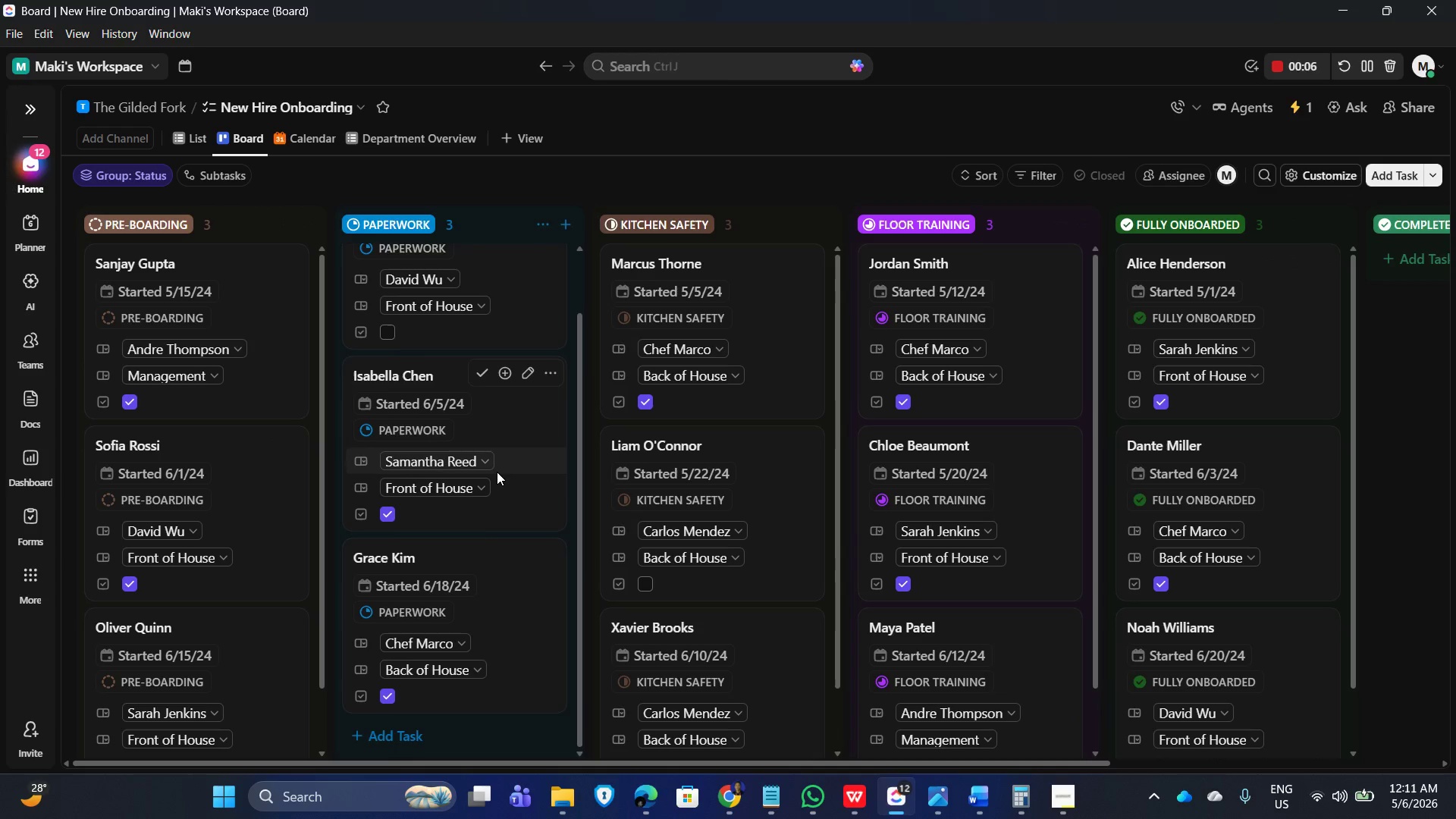 
scroll: coordinate [1250, 425], scroll_direction: up, amount: 3.0
 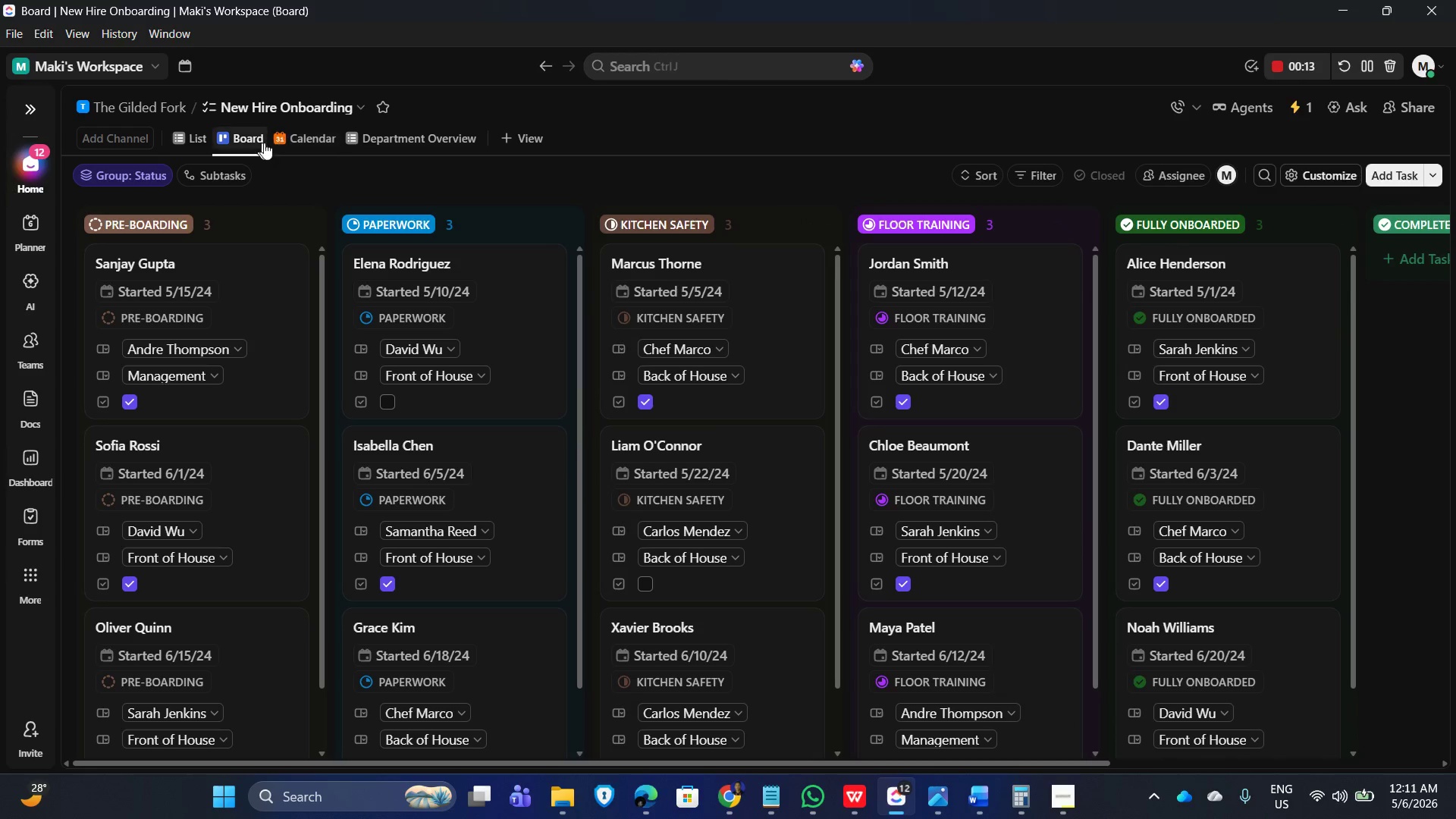 
scroll: coordinate [278, 642], scroll_direction: down, amount: 7.0
 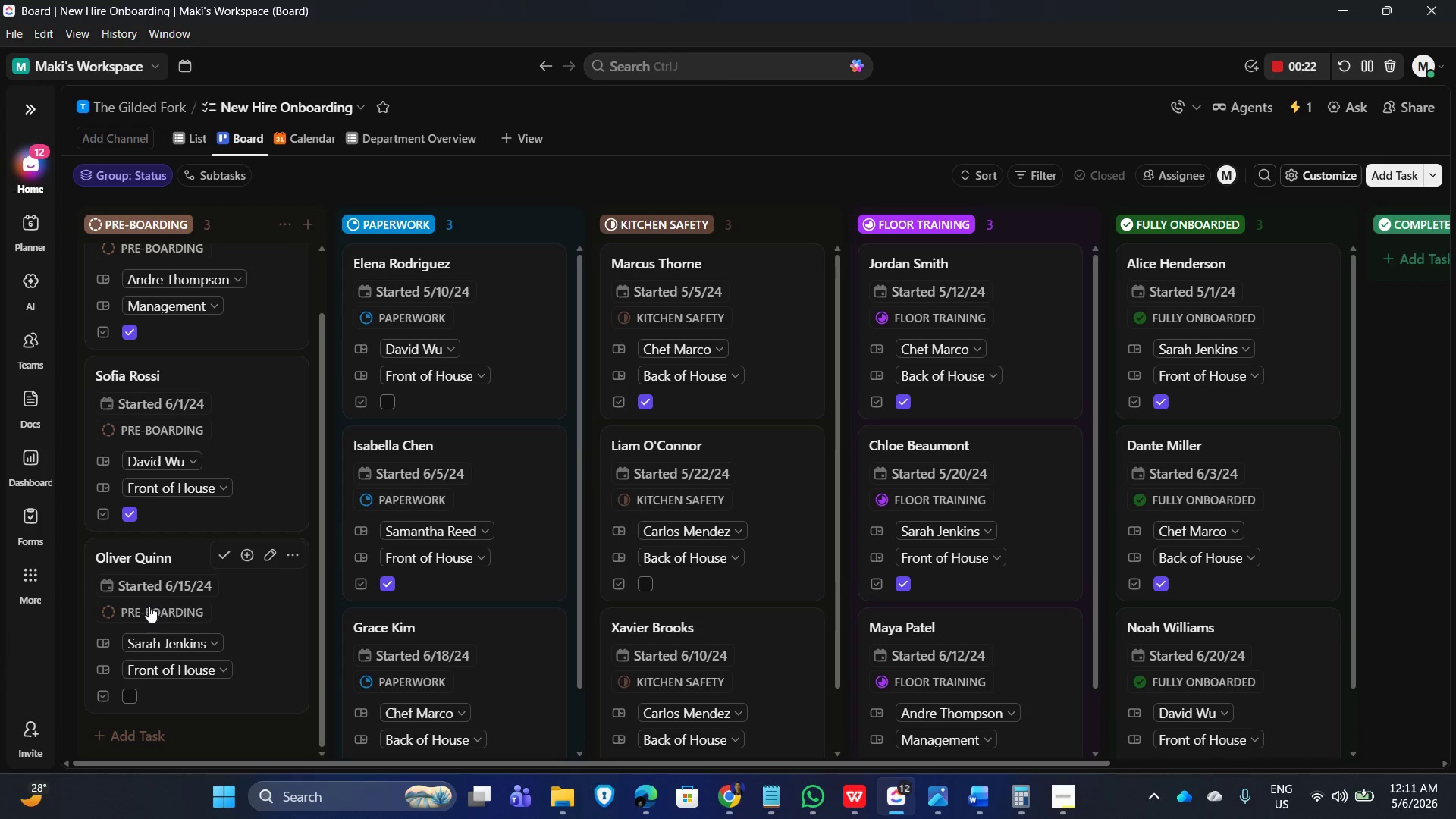 
wait(7.06)
 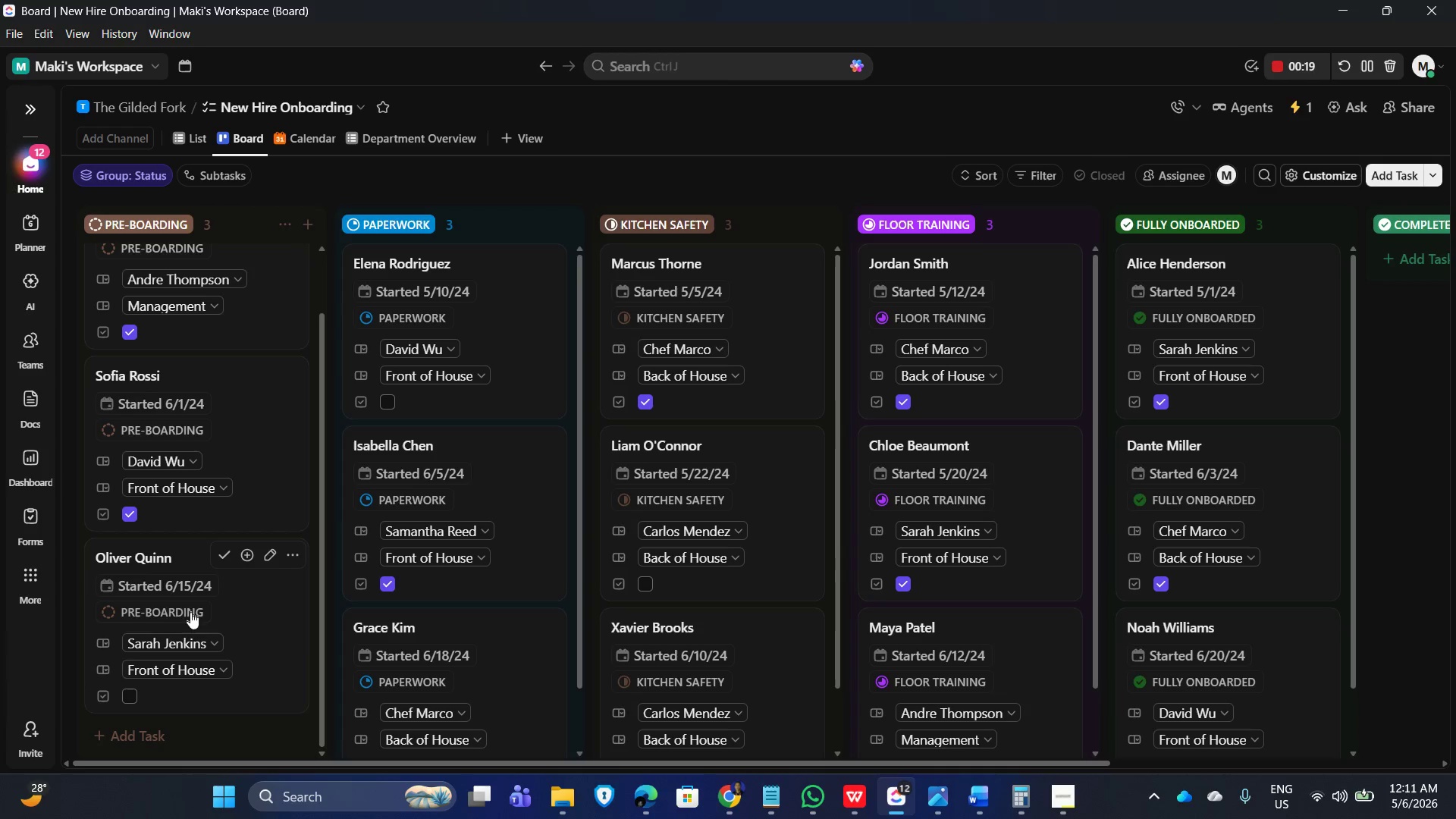 
left_click([146, 613])
 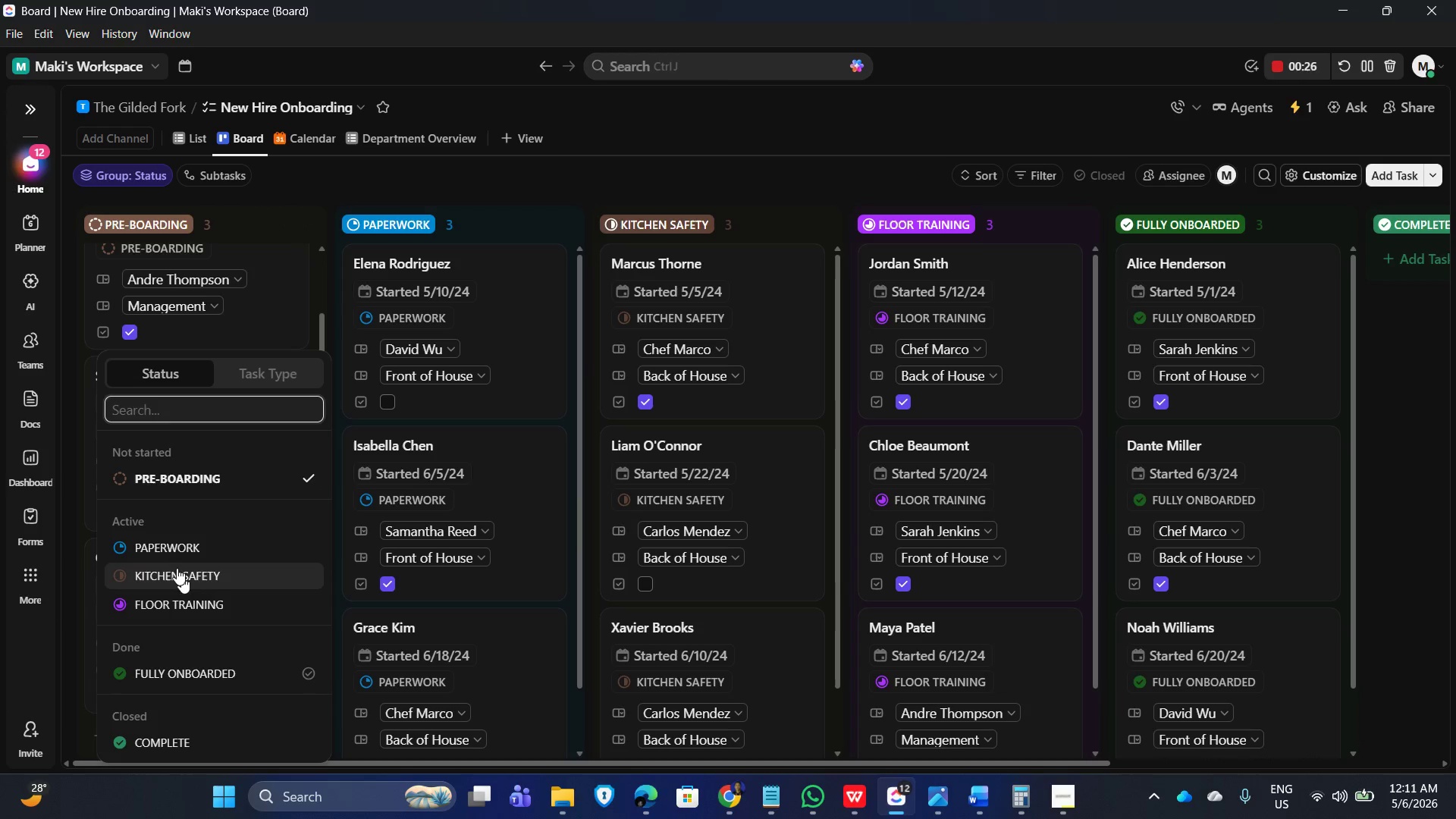 
left_click([165, 539])
 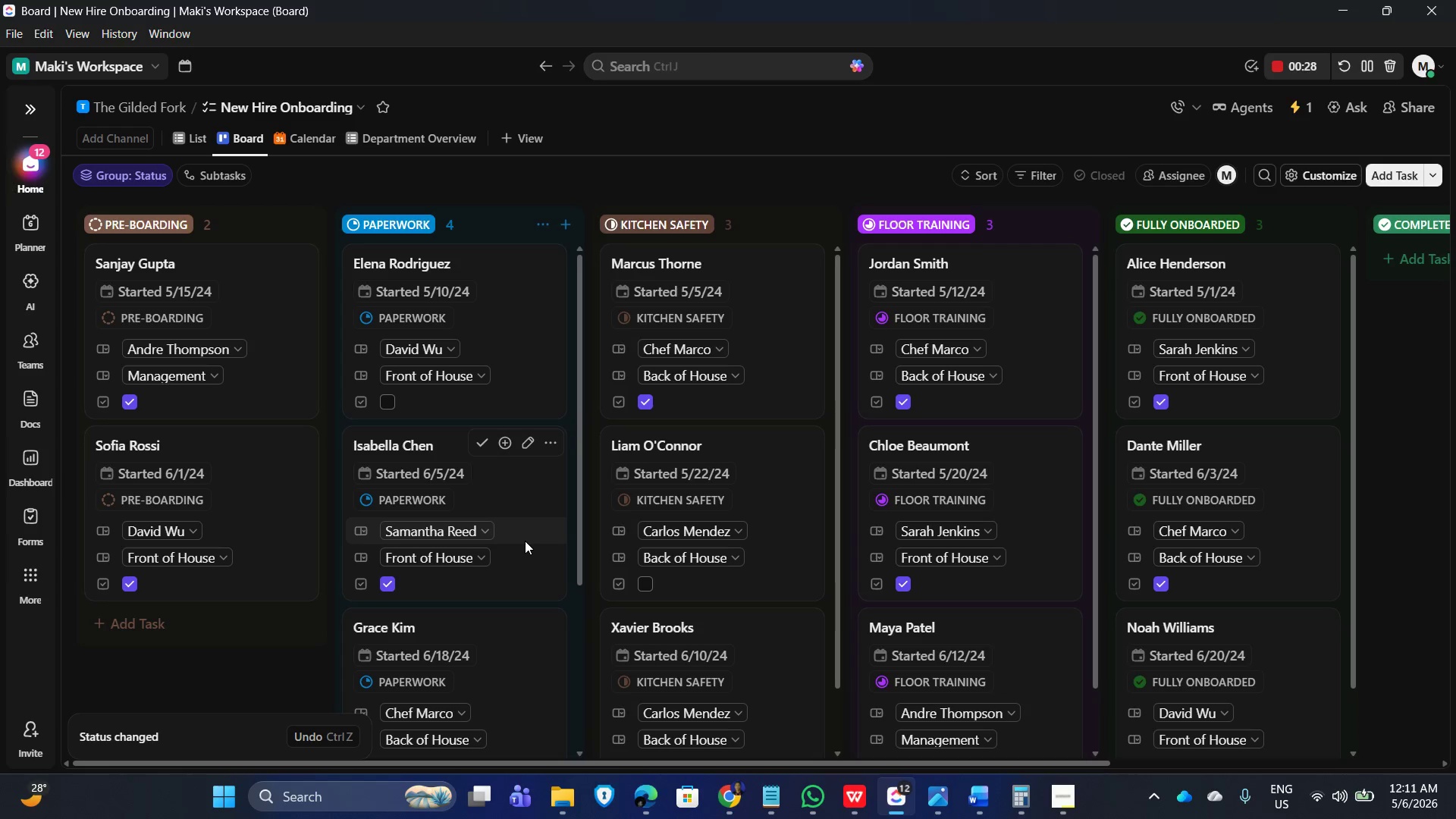 
scroll: coordinate [491, 597], scroll_direction: down, amount: 5.0
 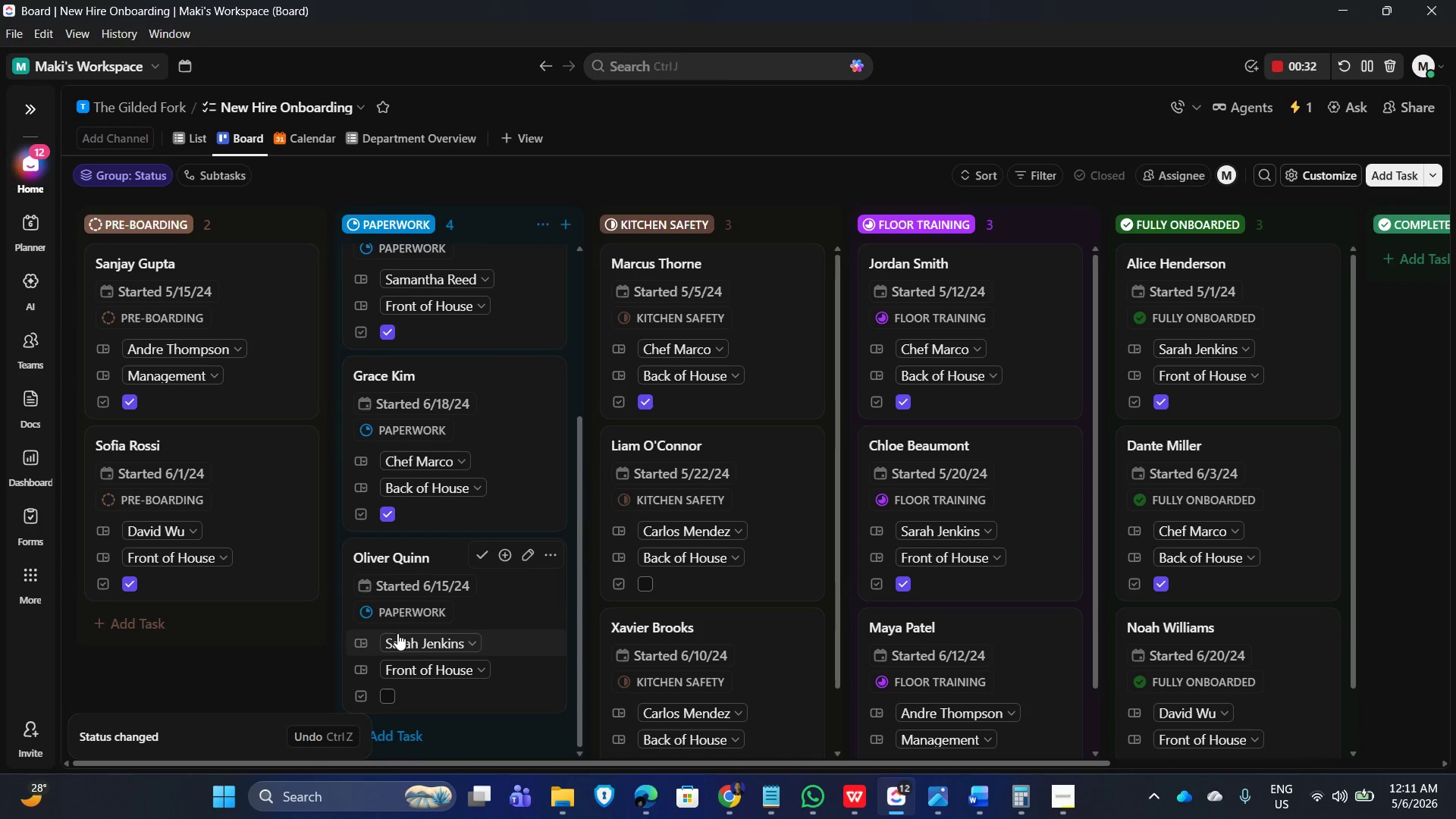 
scroll: coordinate [420, 526], scroll_direction: up, amount: 7.0
 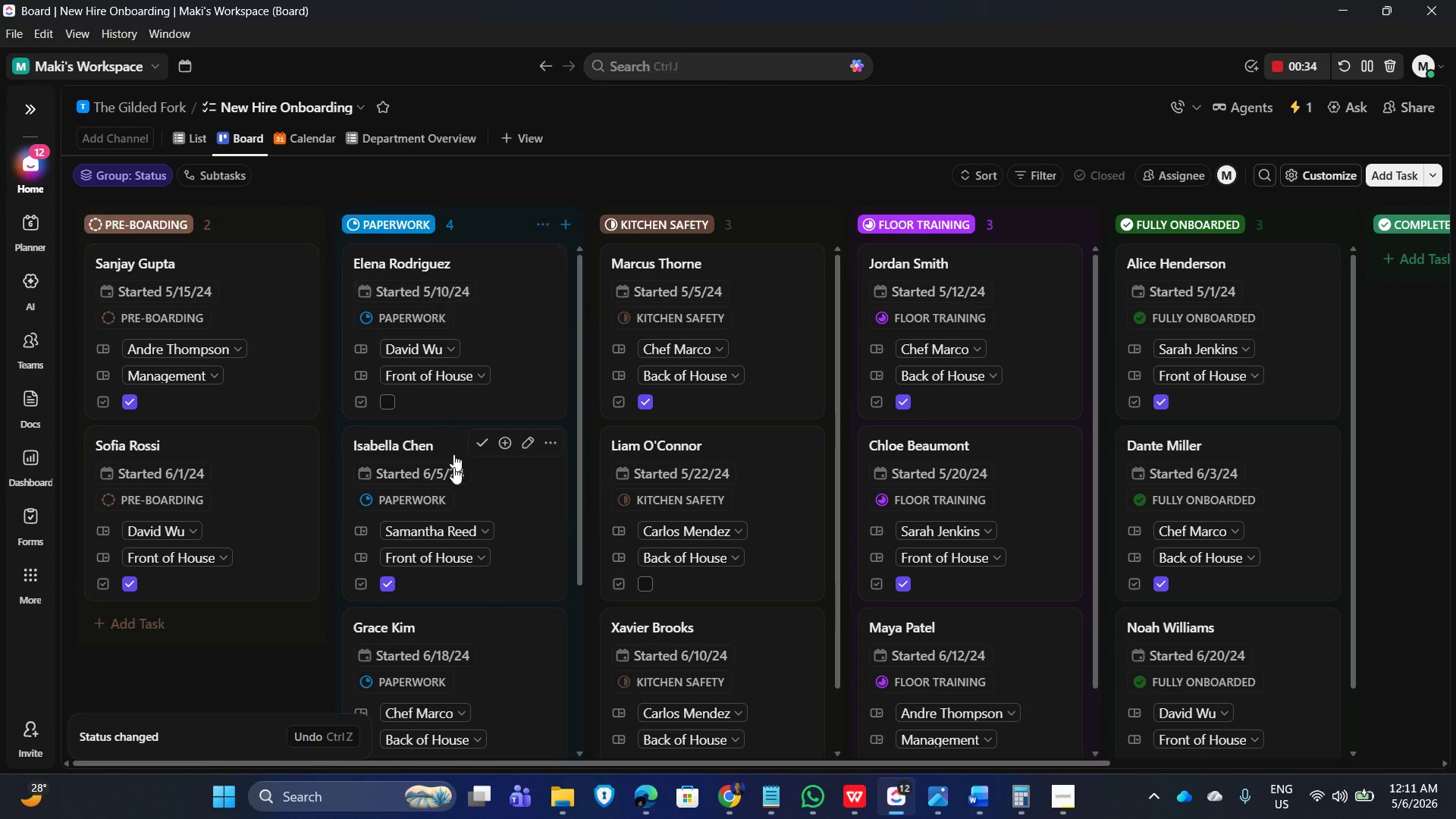 
scroll: coordinate [473, 684], scroll_direction: down, amount: 7.0
 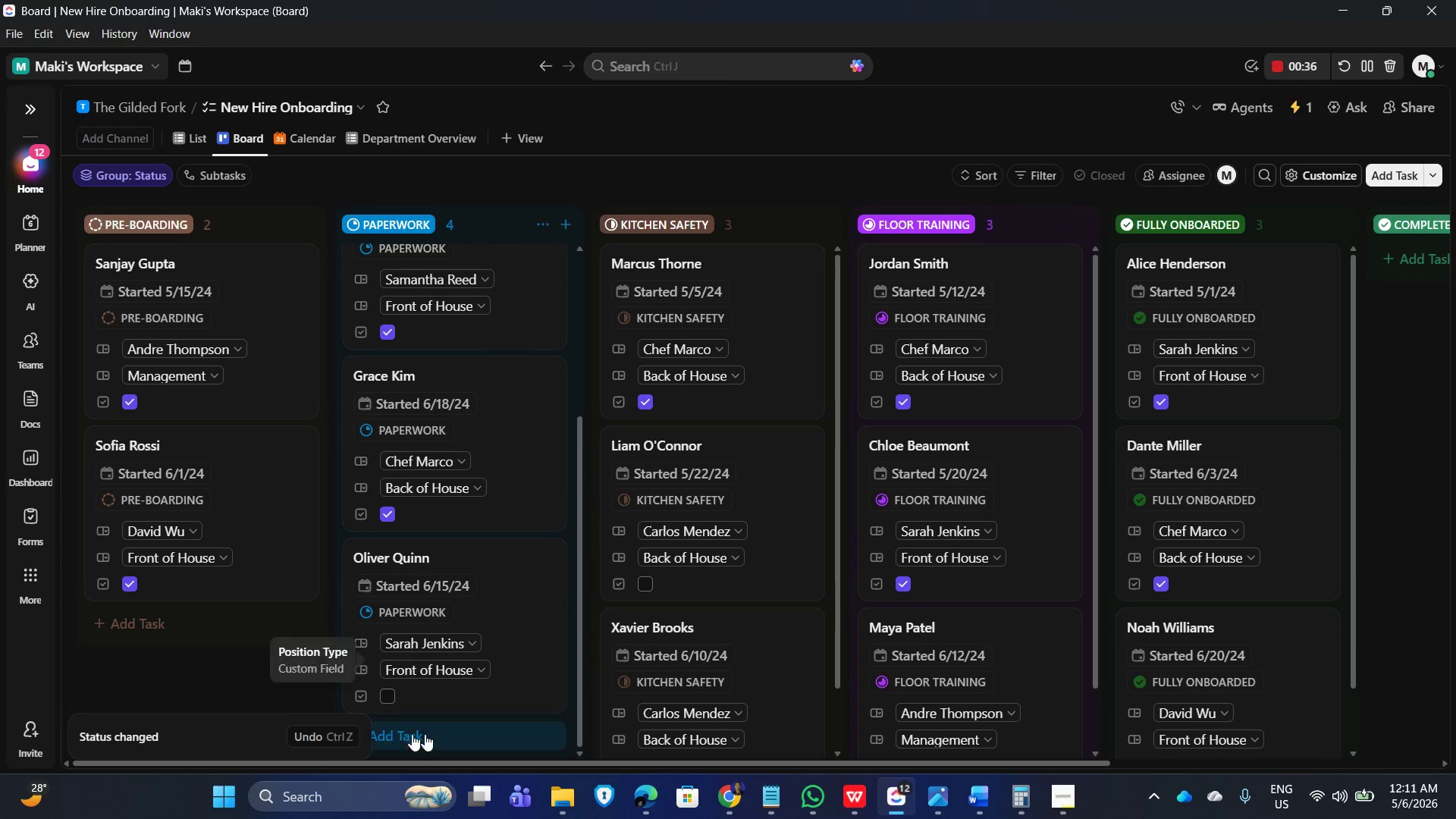 
scroll: coordinate [425, 583], scroll_direction: up, amount: 7.0
 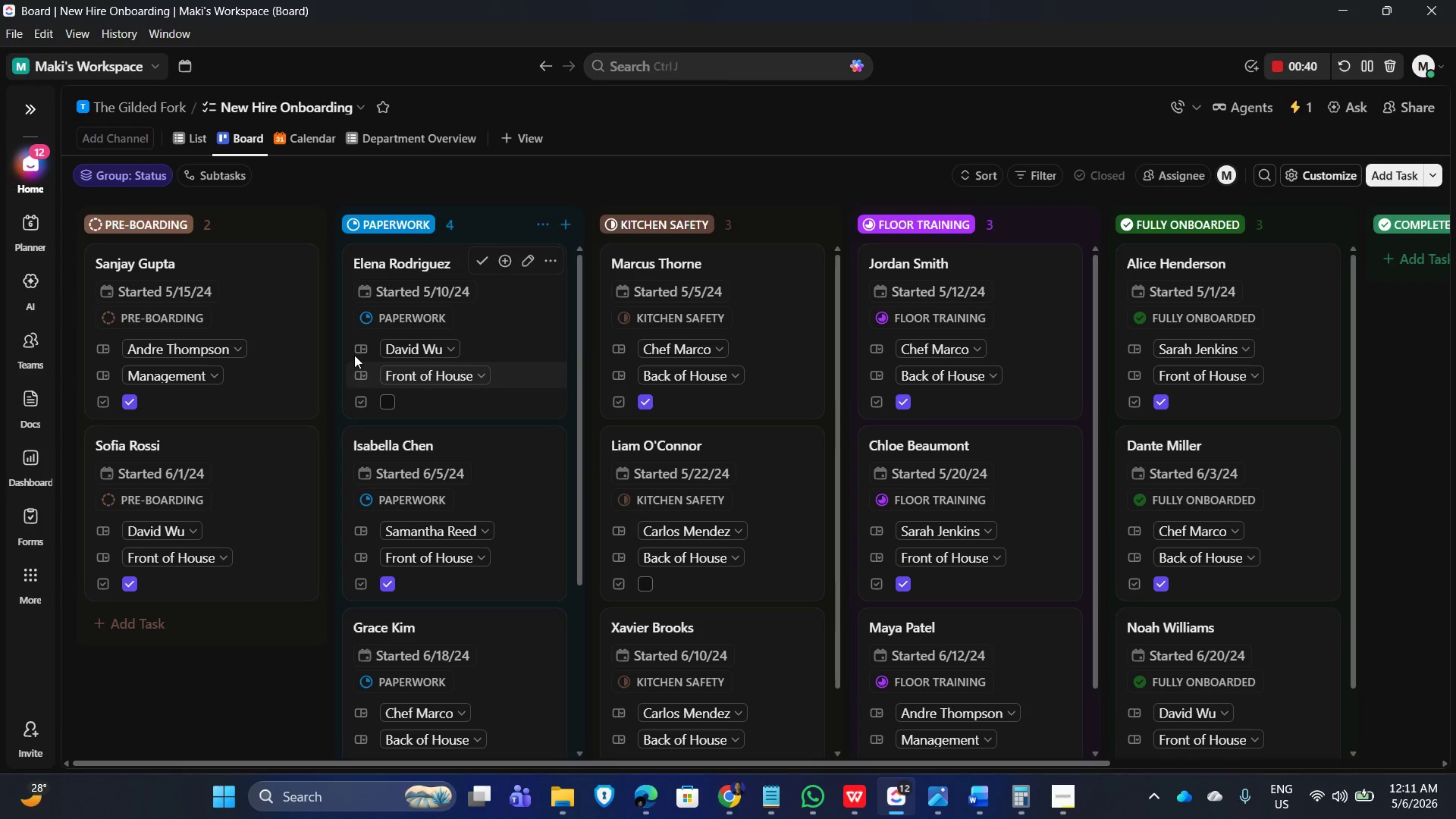 
left_click([410, 315])
 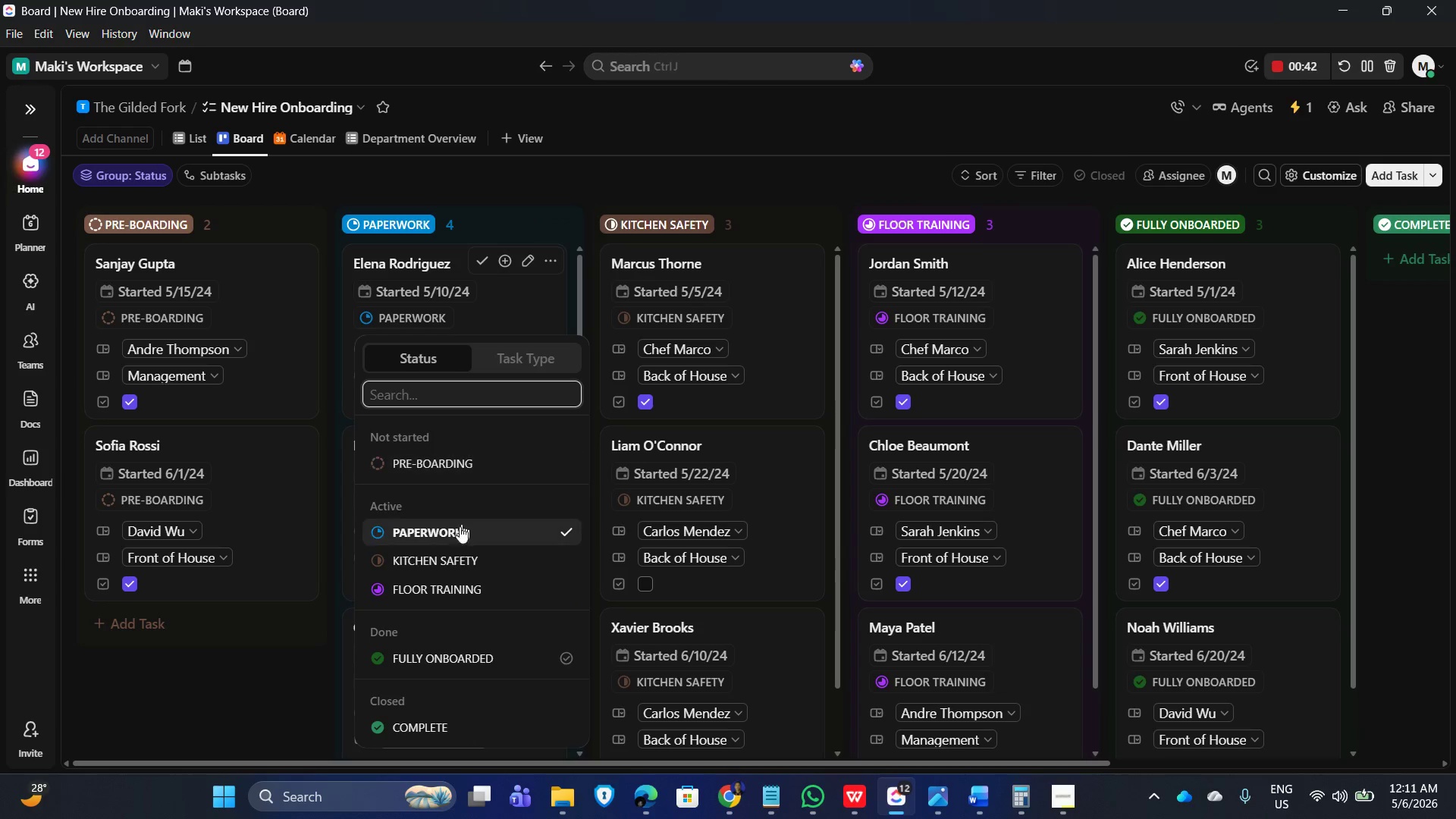 
left_click([445, 560])
 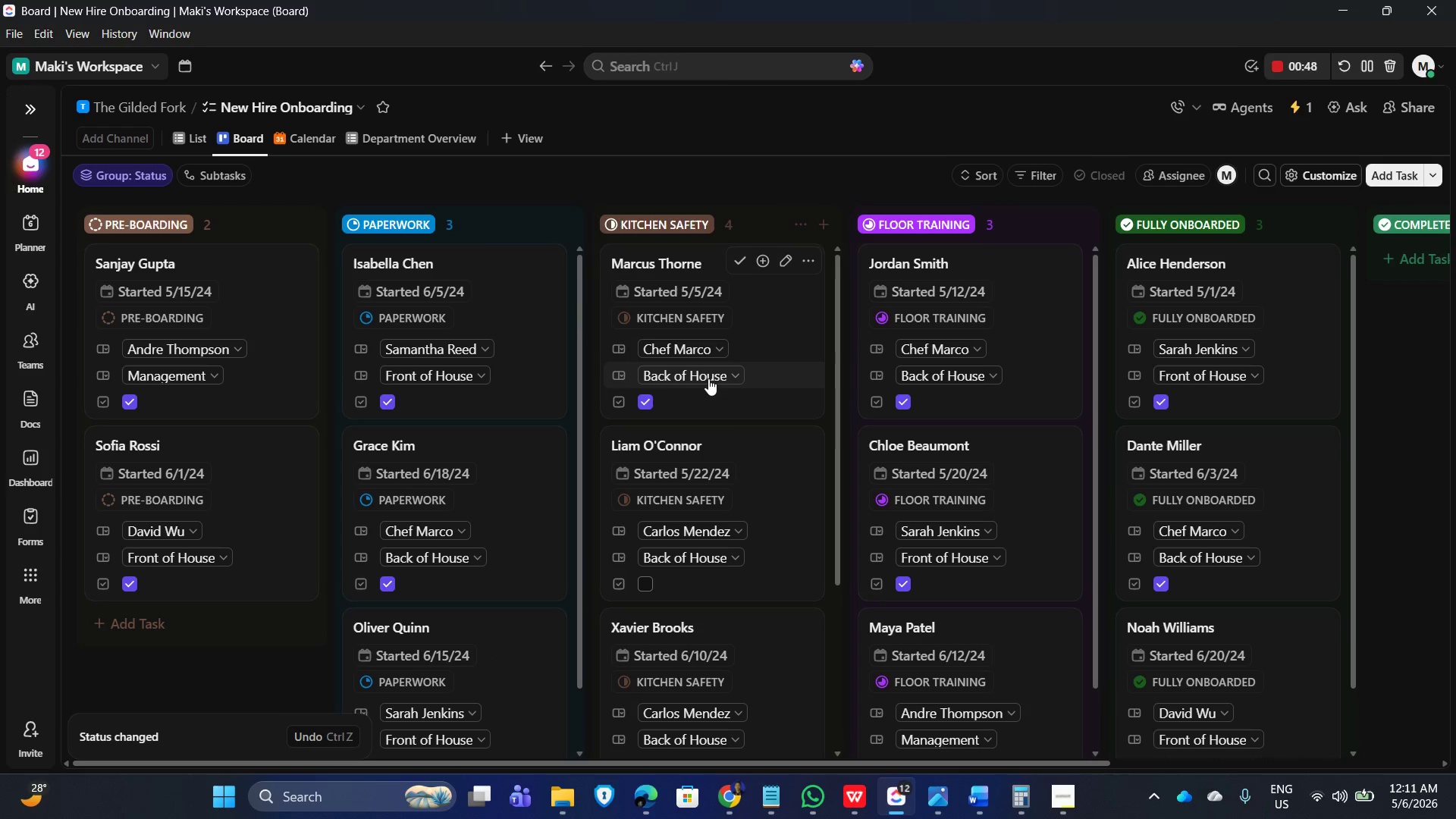 
wait(6.64)
 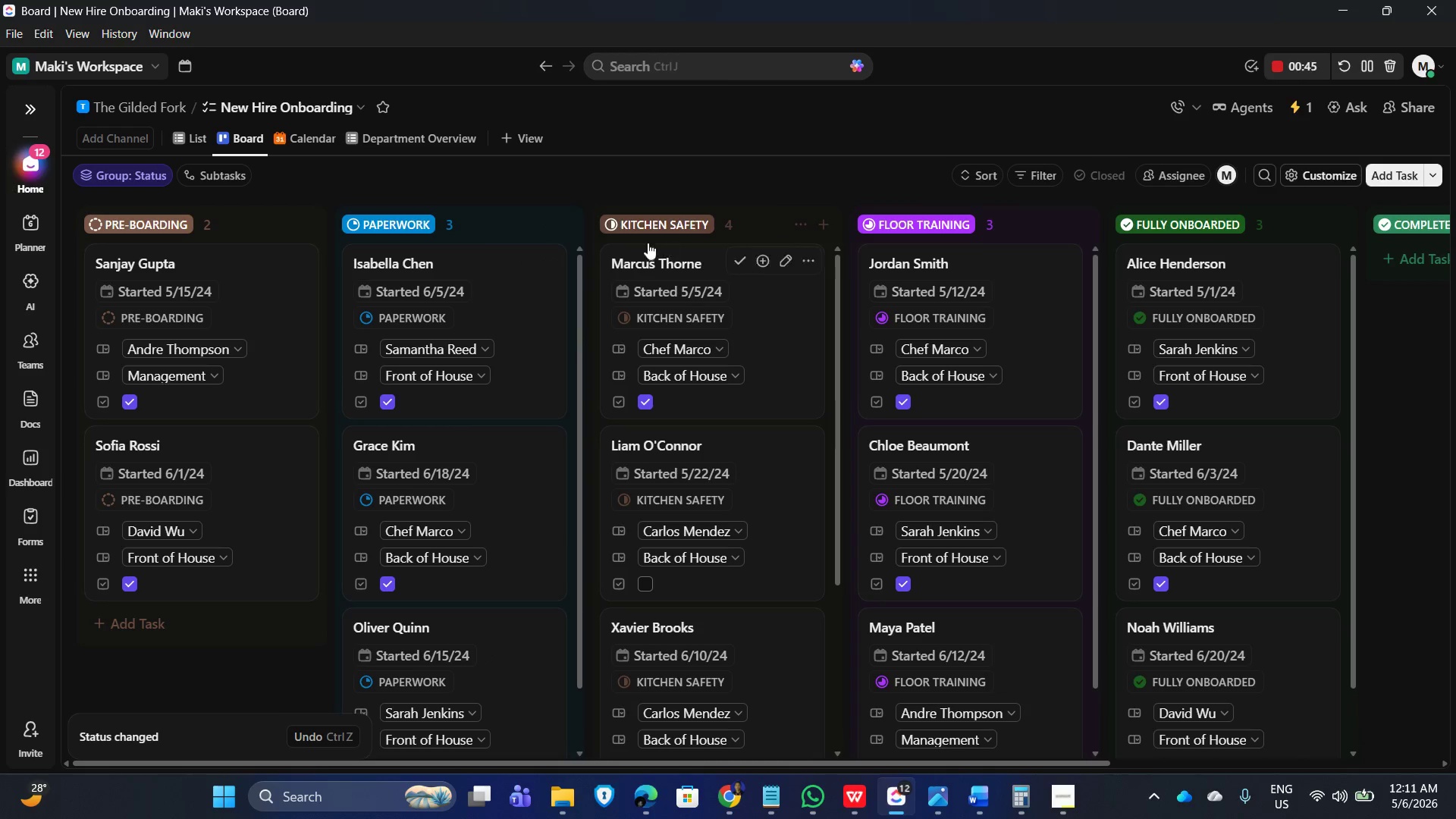 
scroll: coordinate [705, 424], scroll_direction: down, amount: 1.0
 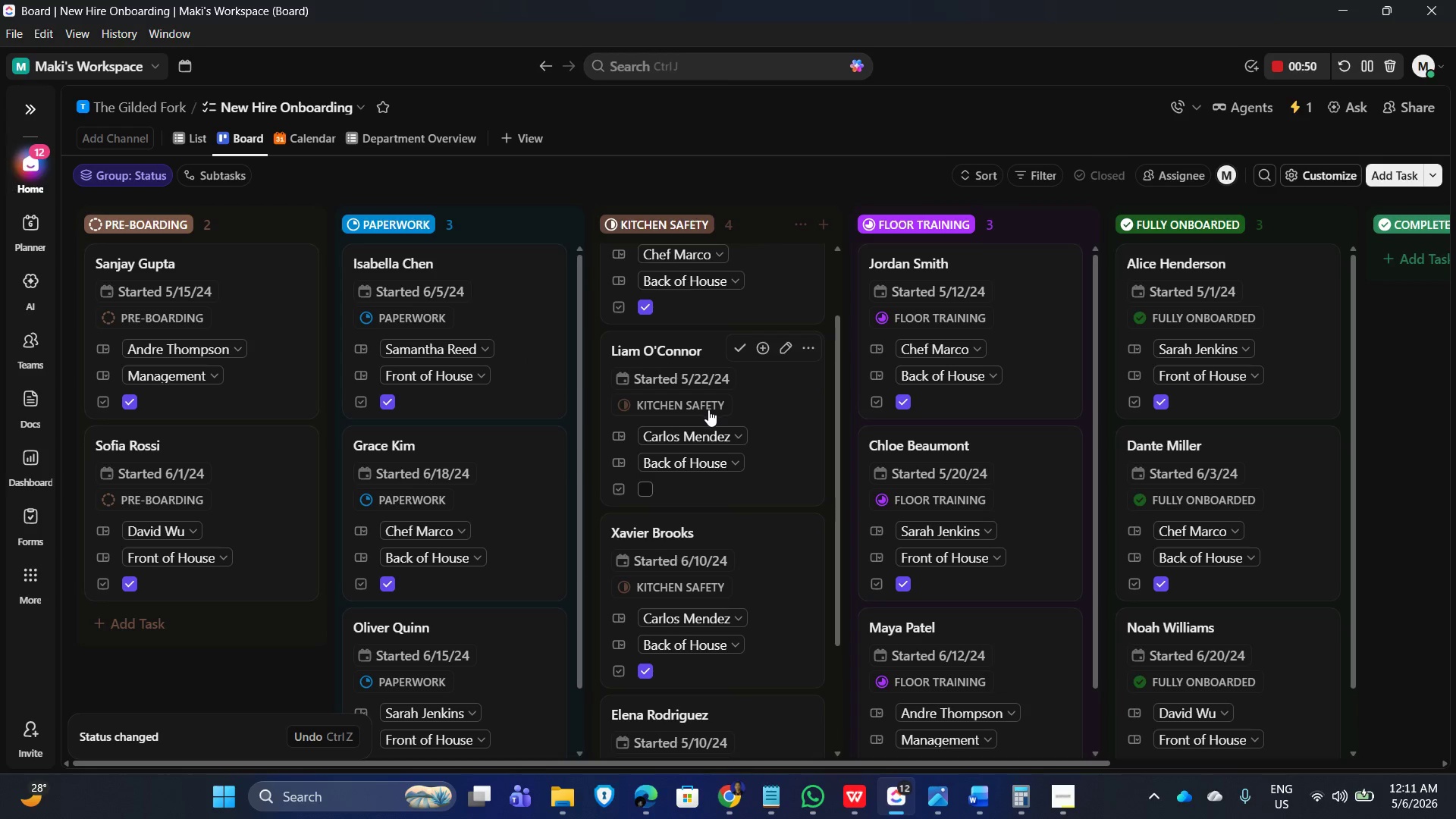 
scroll: coordinate [708, 412], scroll_direction: up, amount: 3.0
 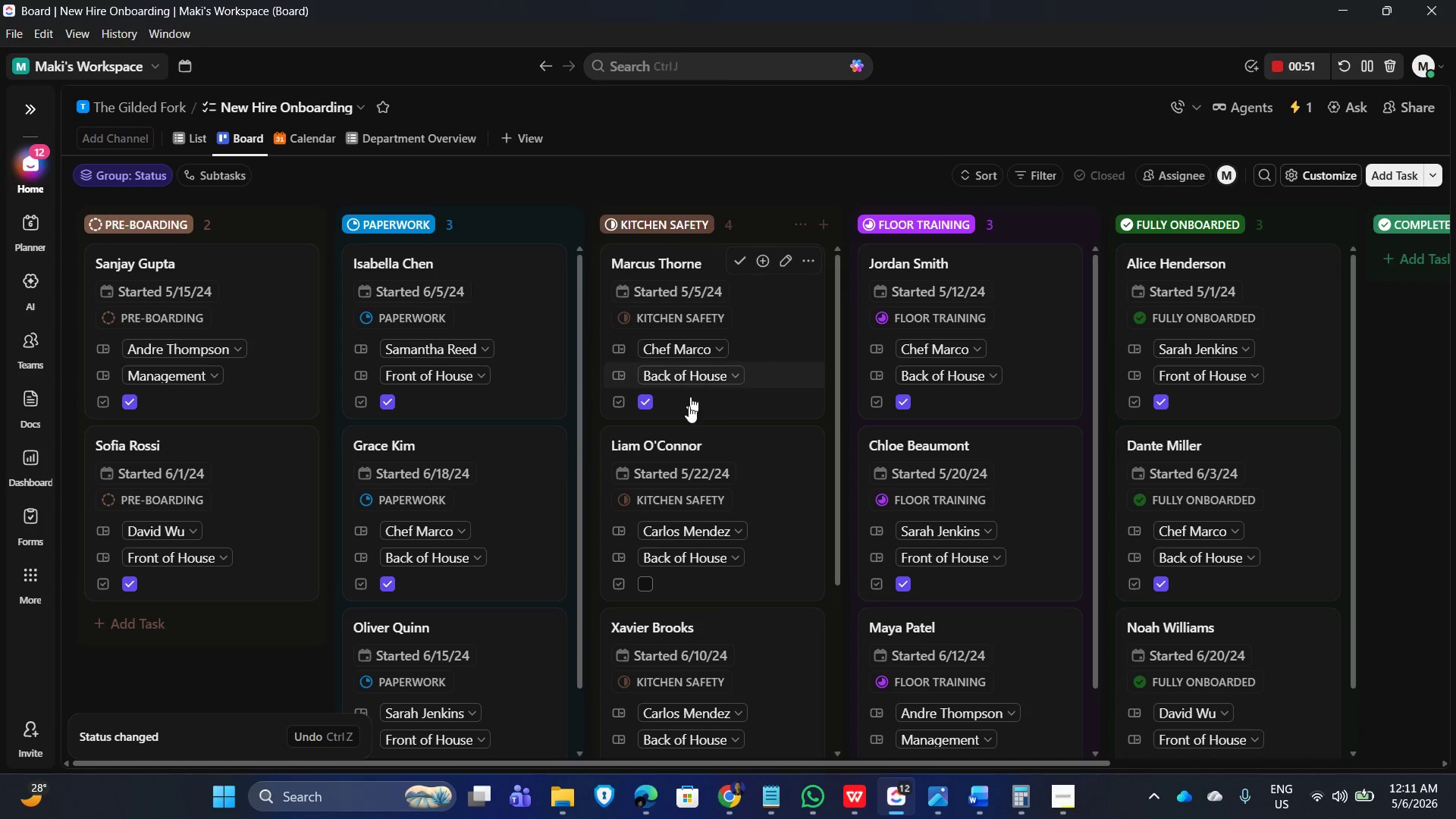 
scroll: coordinate [740, 693], scroll_direction: down, amount: 8.0
 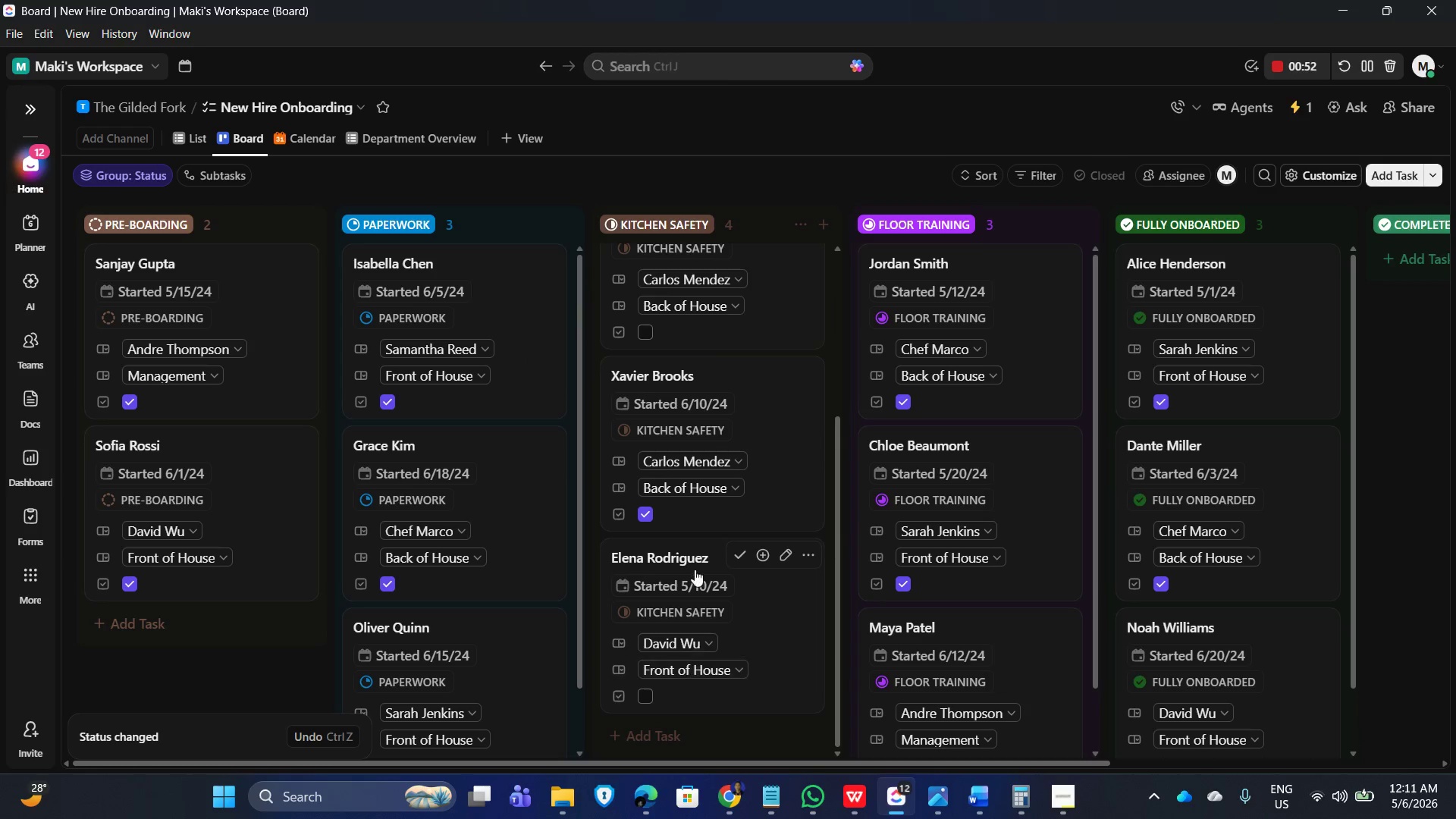 
scroll: coordinate [716, 498], scroll_direction: up, amount: 8.0
 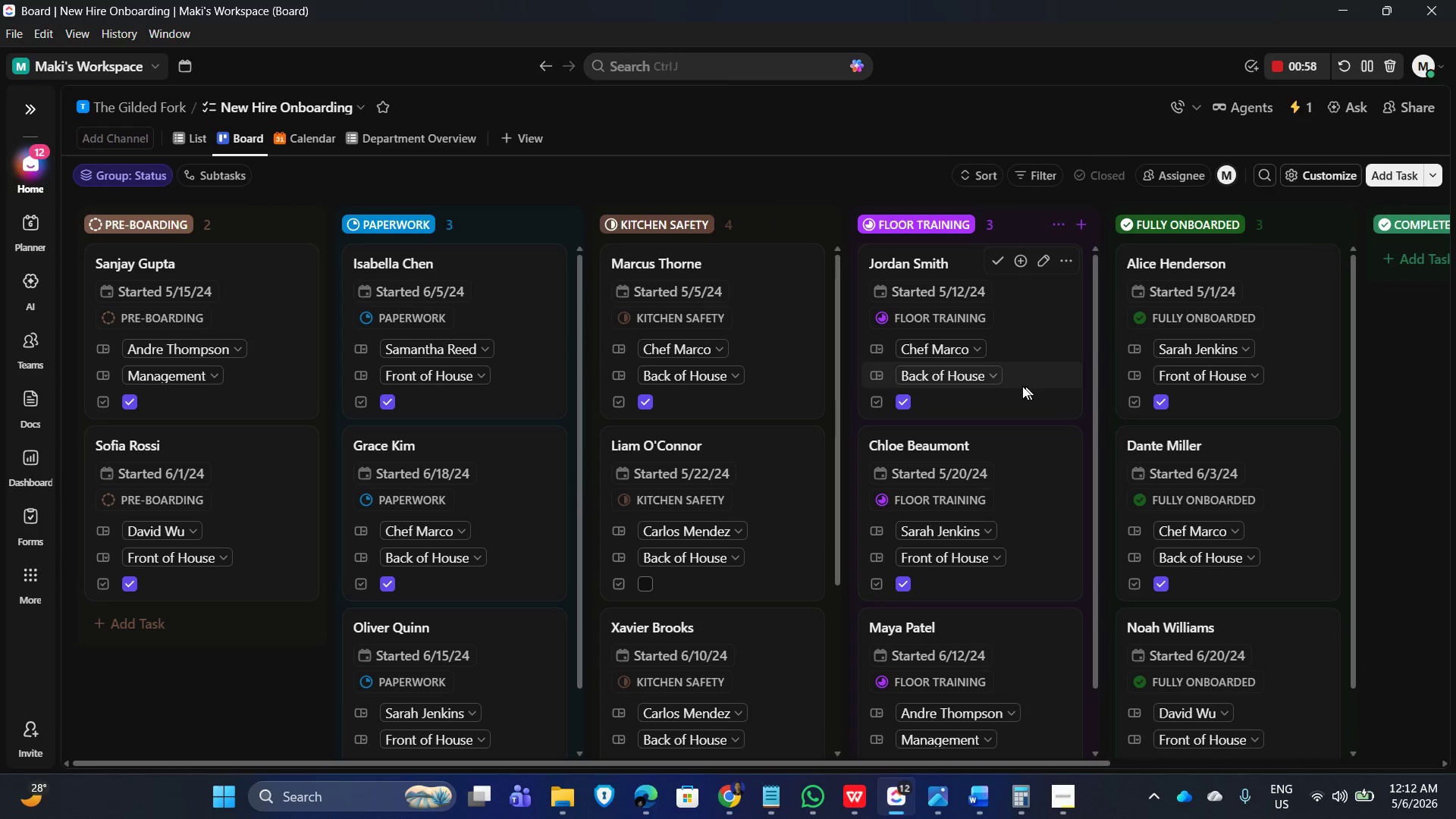 
wait(6.54)
 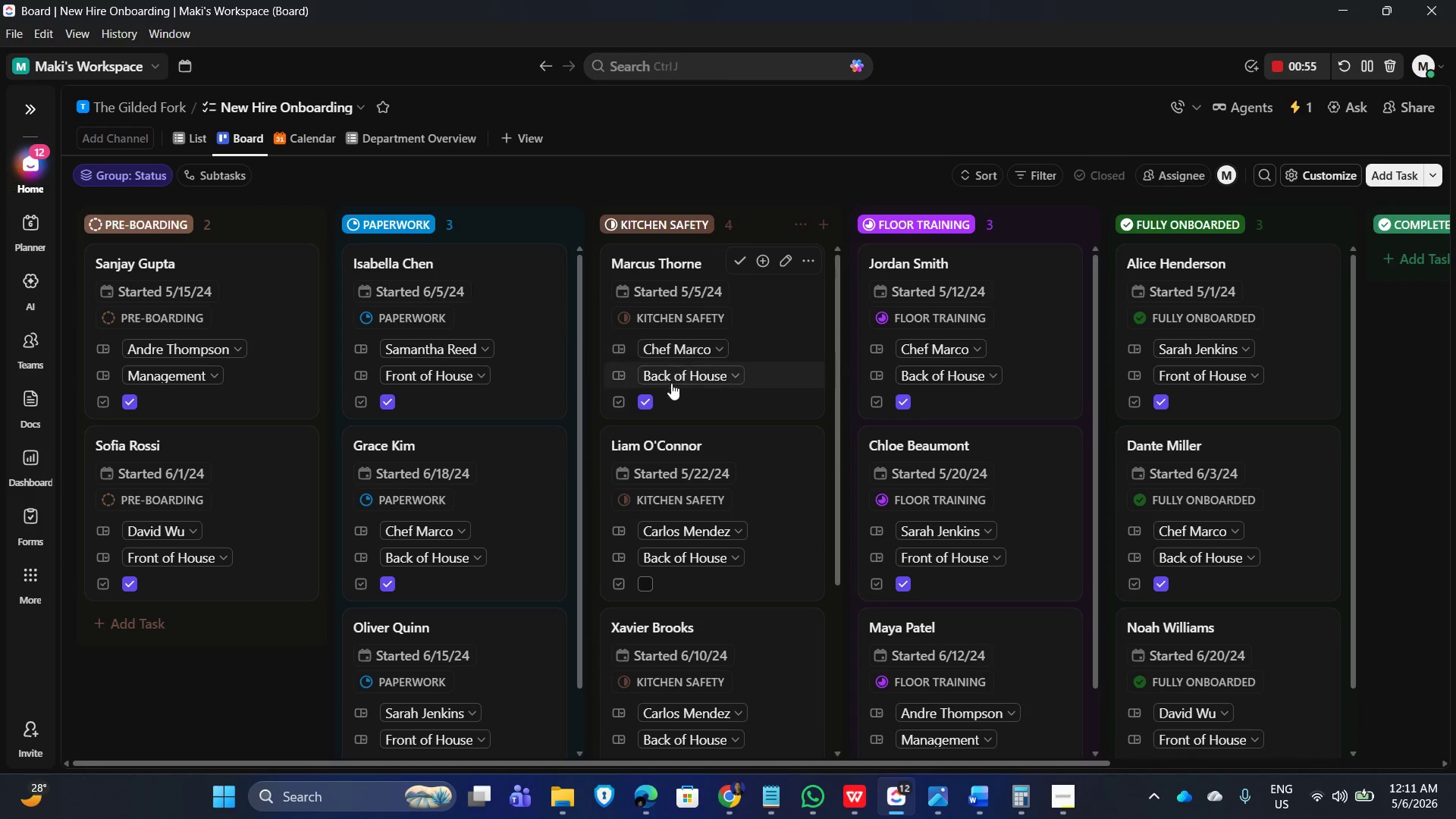 
left_click([667, 317])
 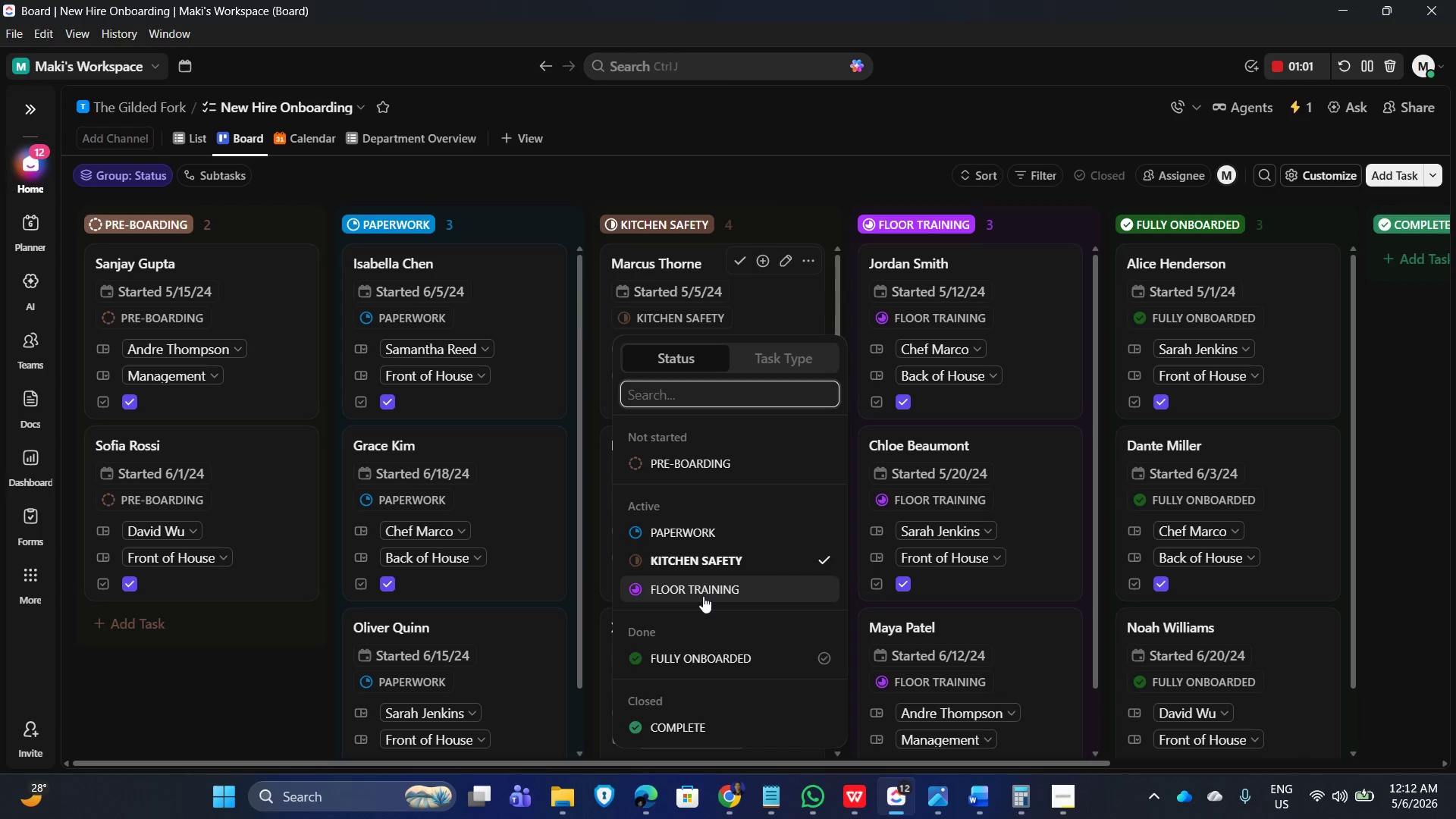 
left_click([703, 594])
 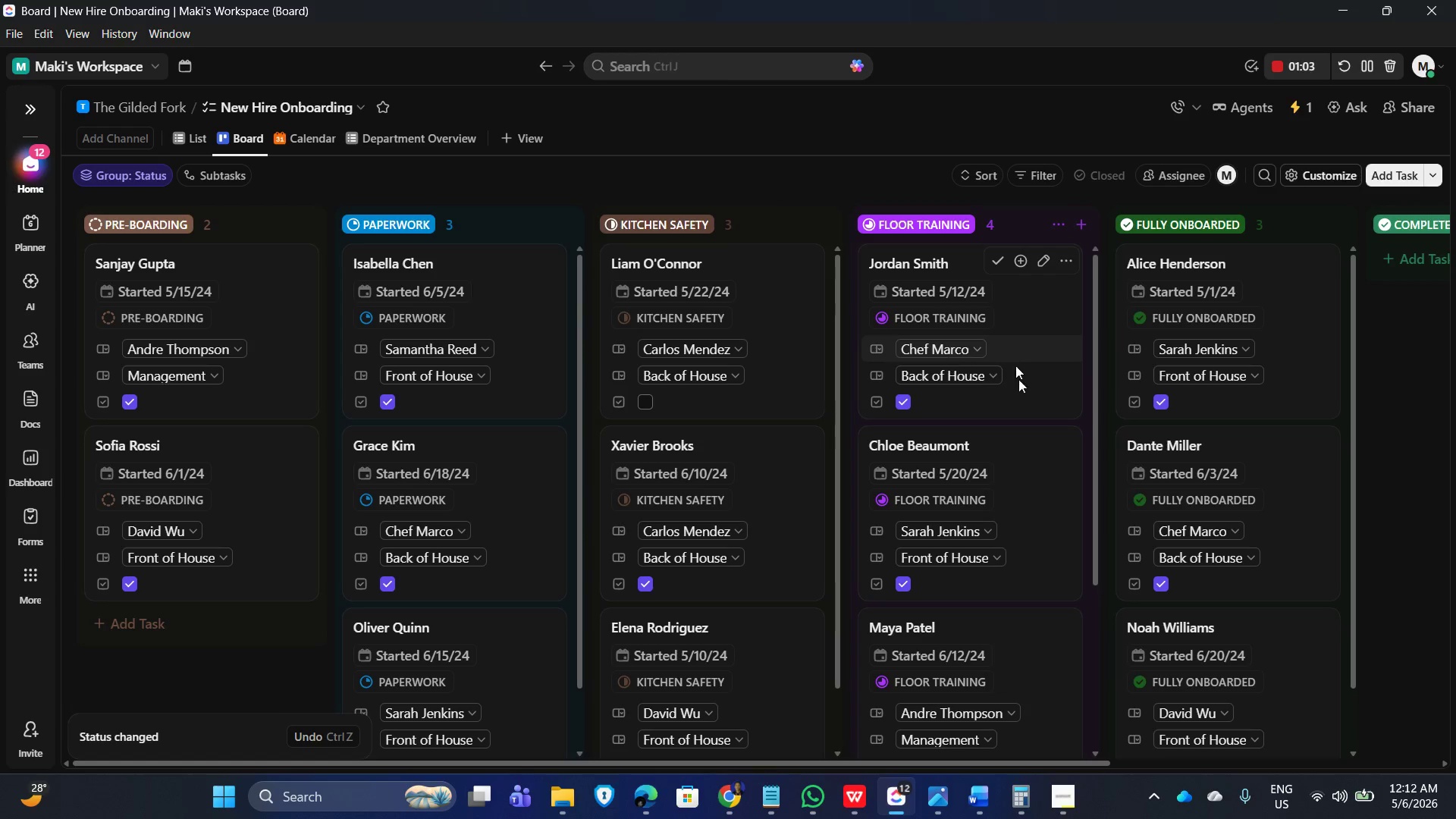 
scroll: coordinate [981, 554], scroll_direction: down, amount: 5.0
 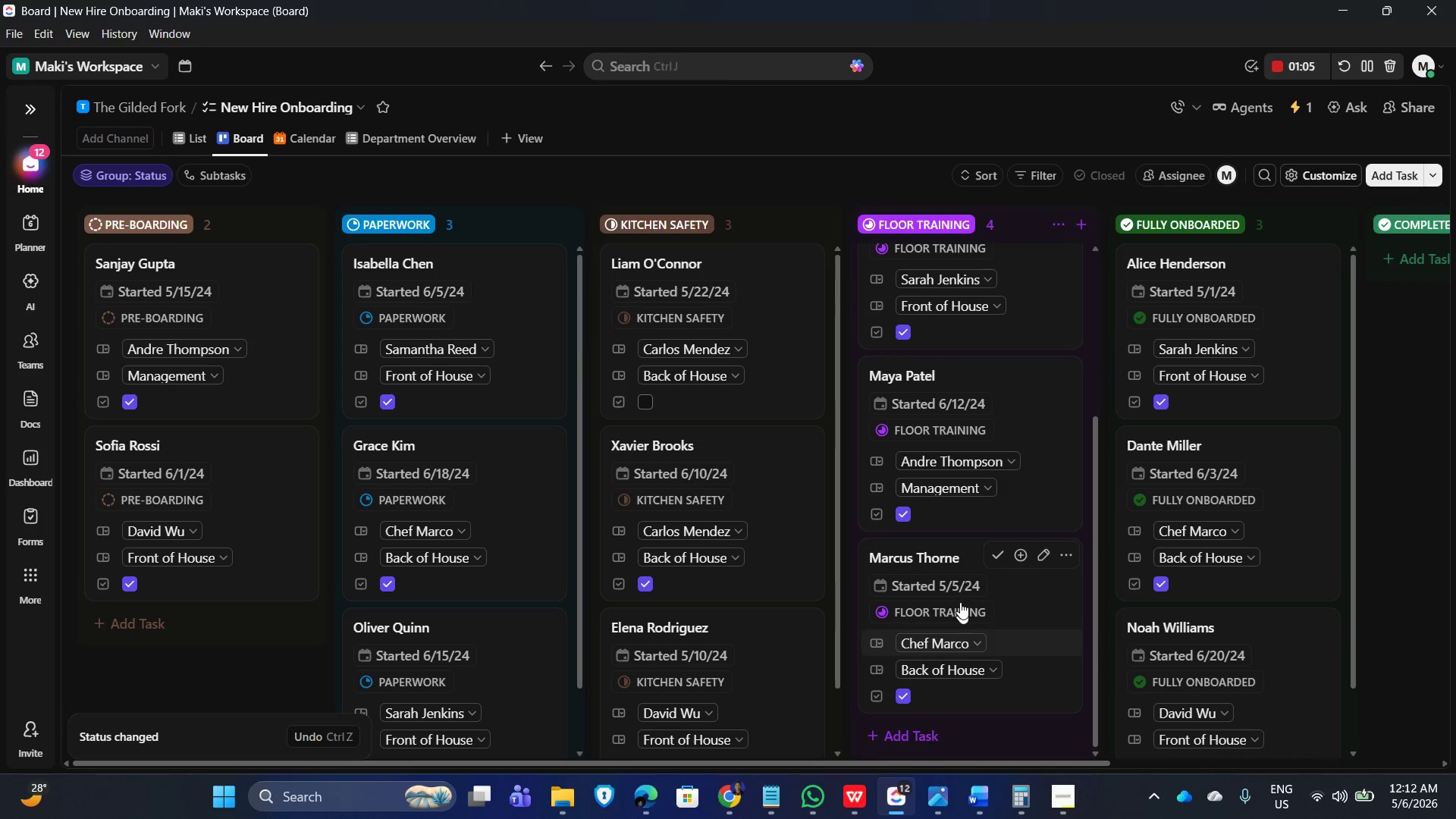 
scroll: coordinate [979, 568], scroll_direction: up, amount: 3.0
 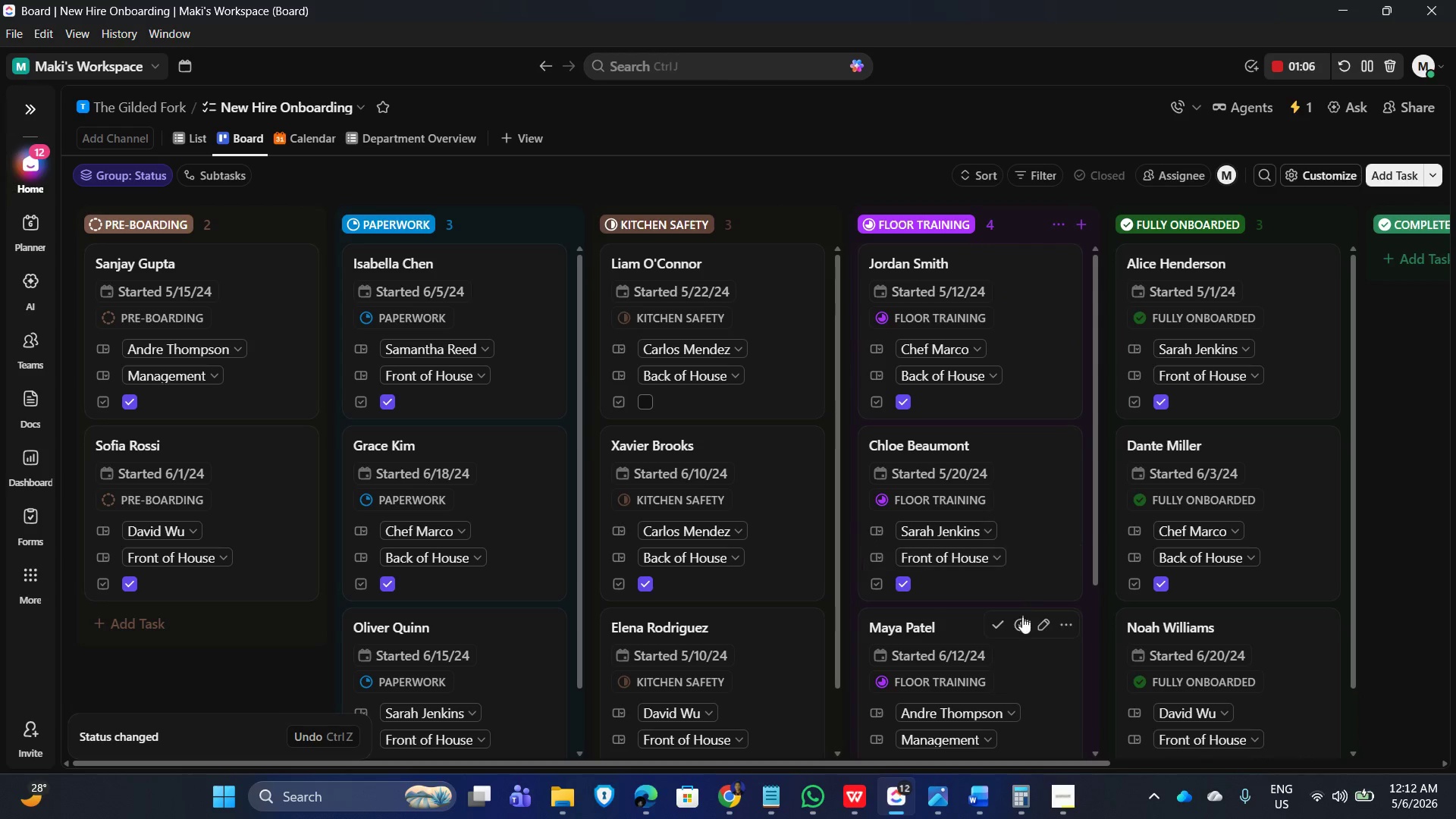 
scroll: coordinate [1022, 623], scroll_direction: down, amount: 4.0
 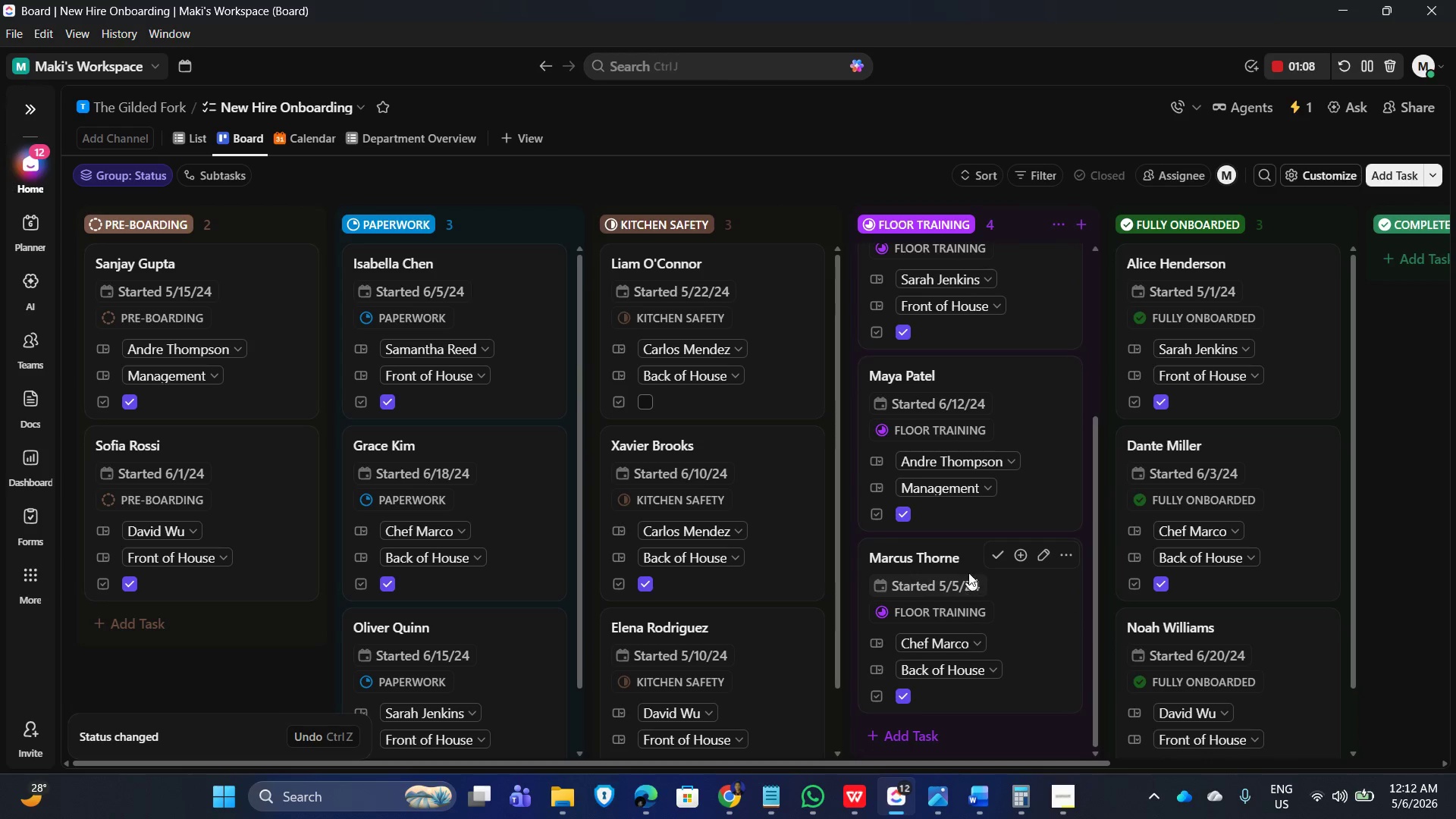 
scroll: coordinate [974, 588], scroll_direction: up, amount: 8.0
 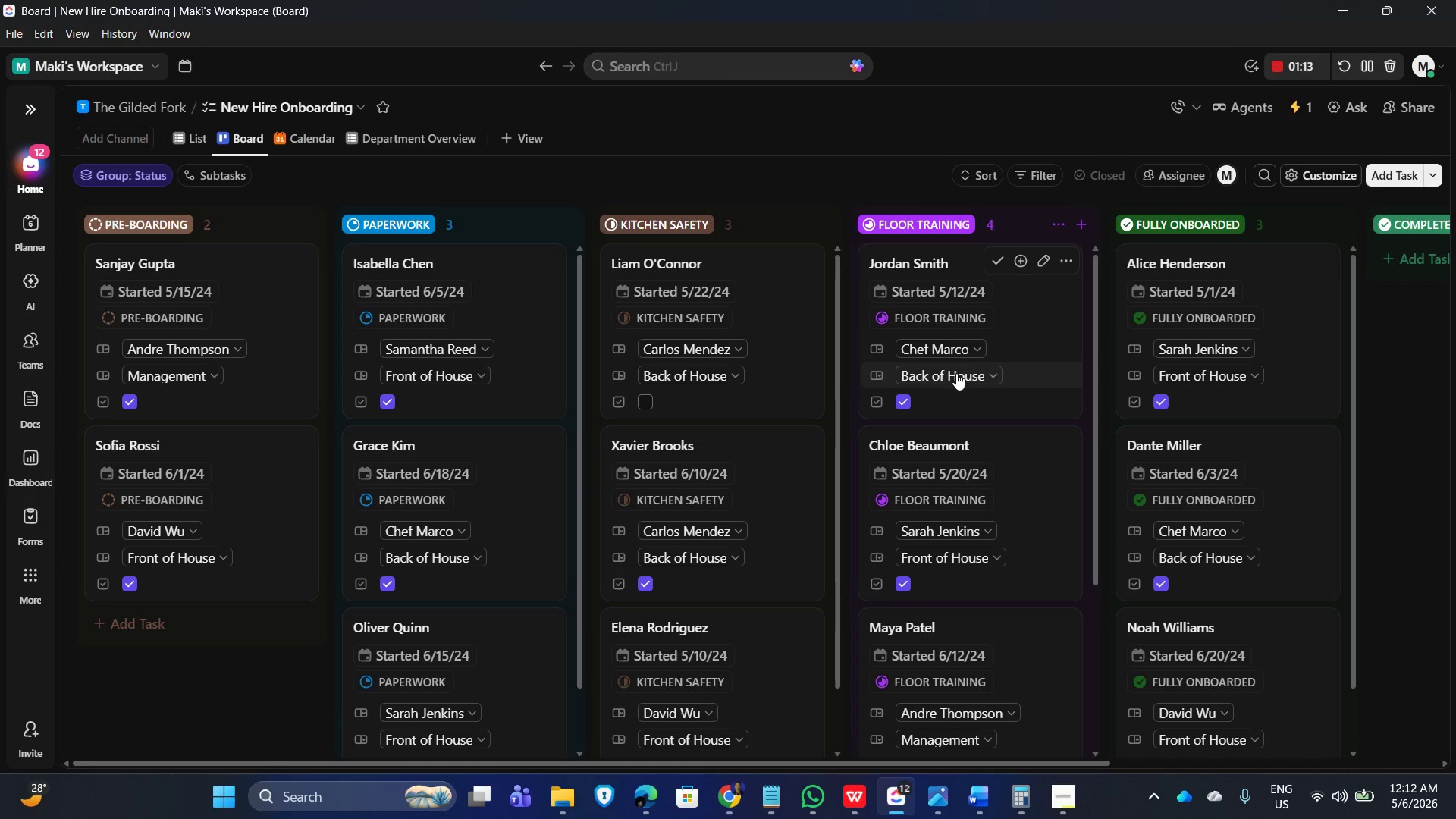 
left_click([915, 312])
 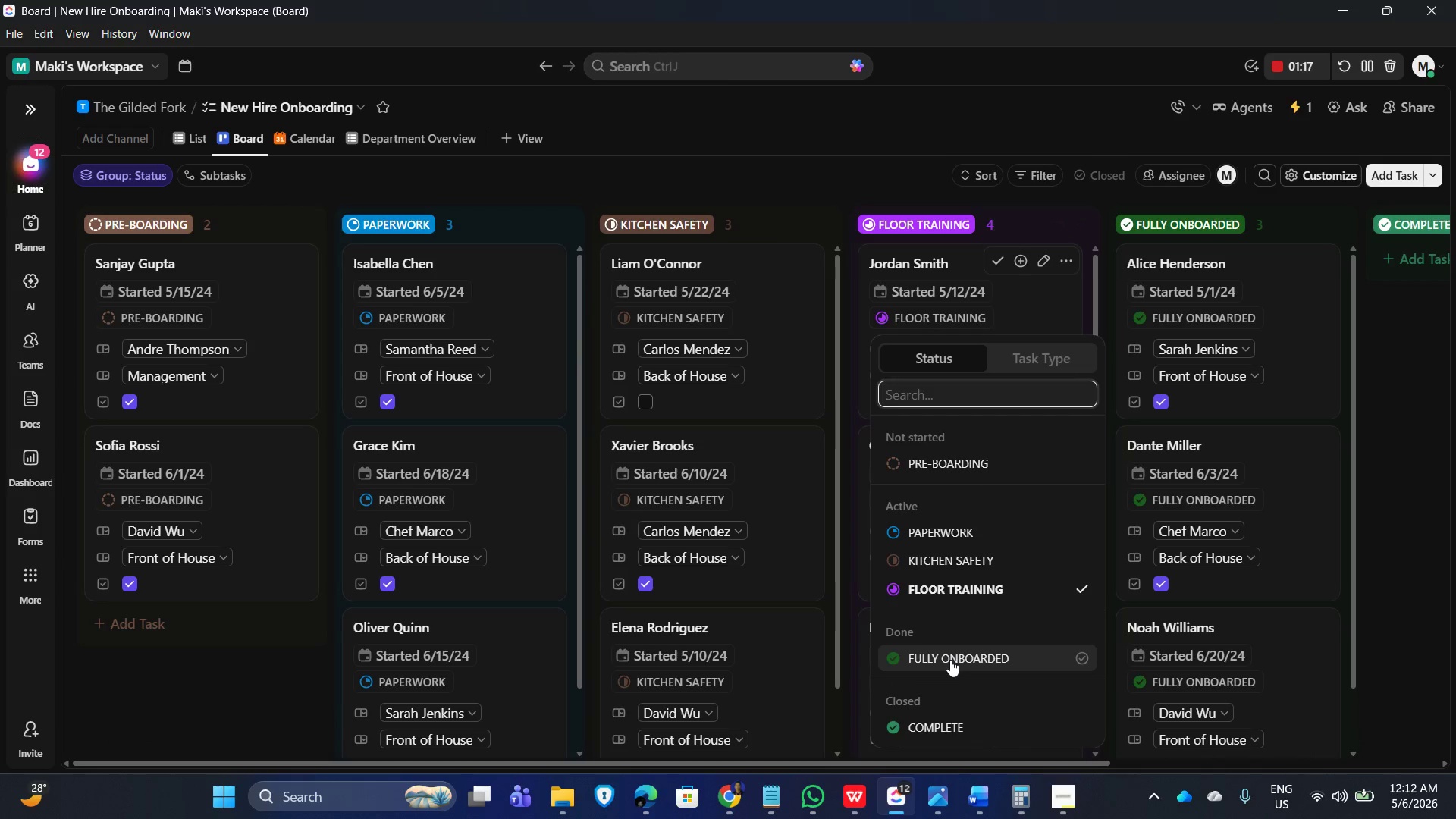 
left_click([950, 661])
 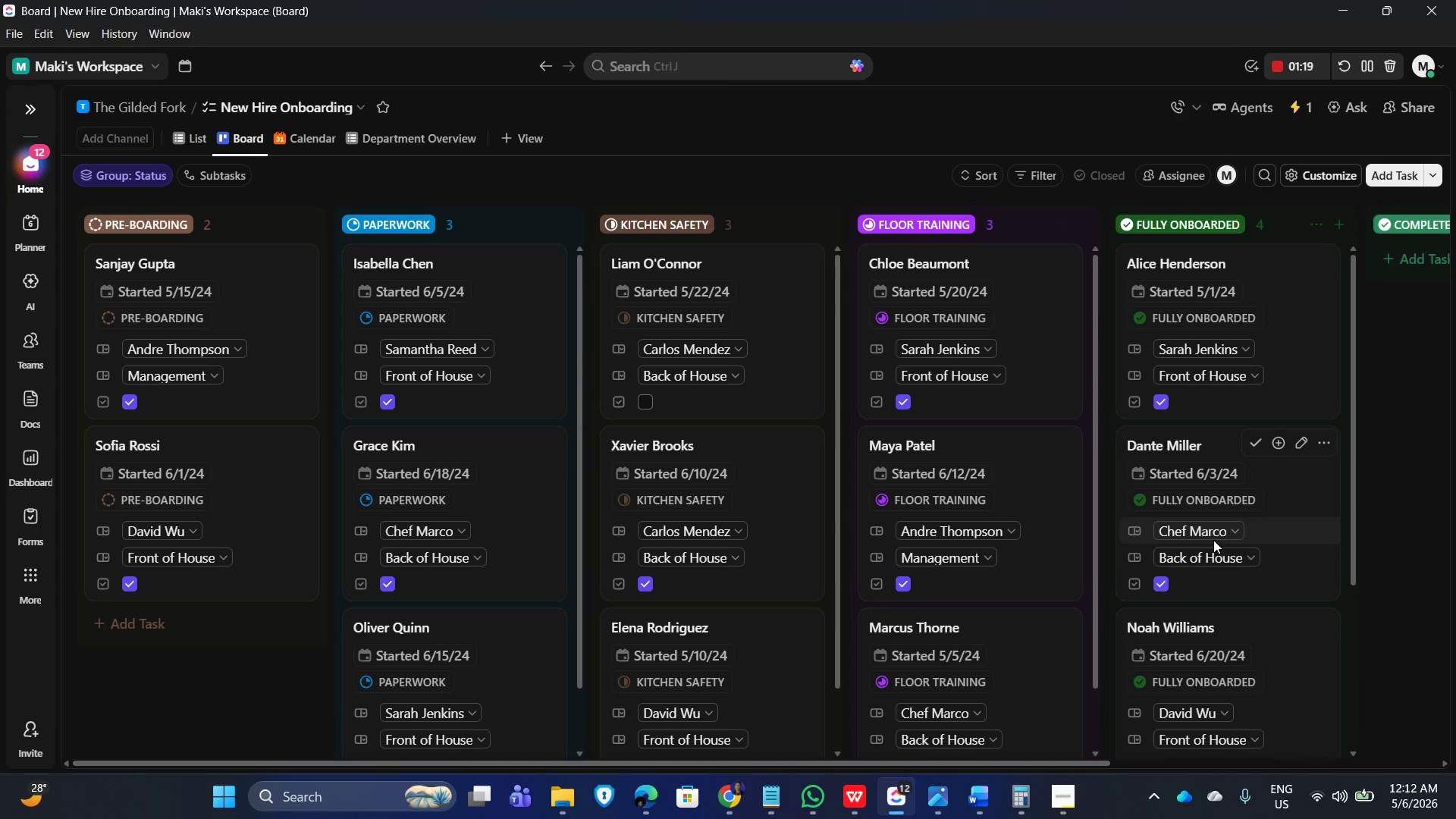 
scroll: coordinate [1236, 544], scroll_direction: down, amount: 3.0
 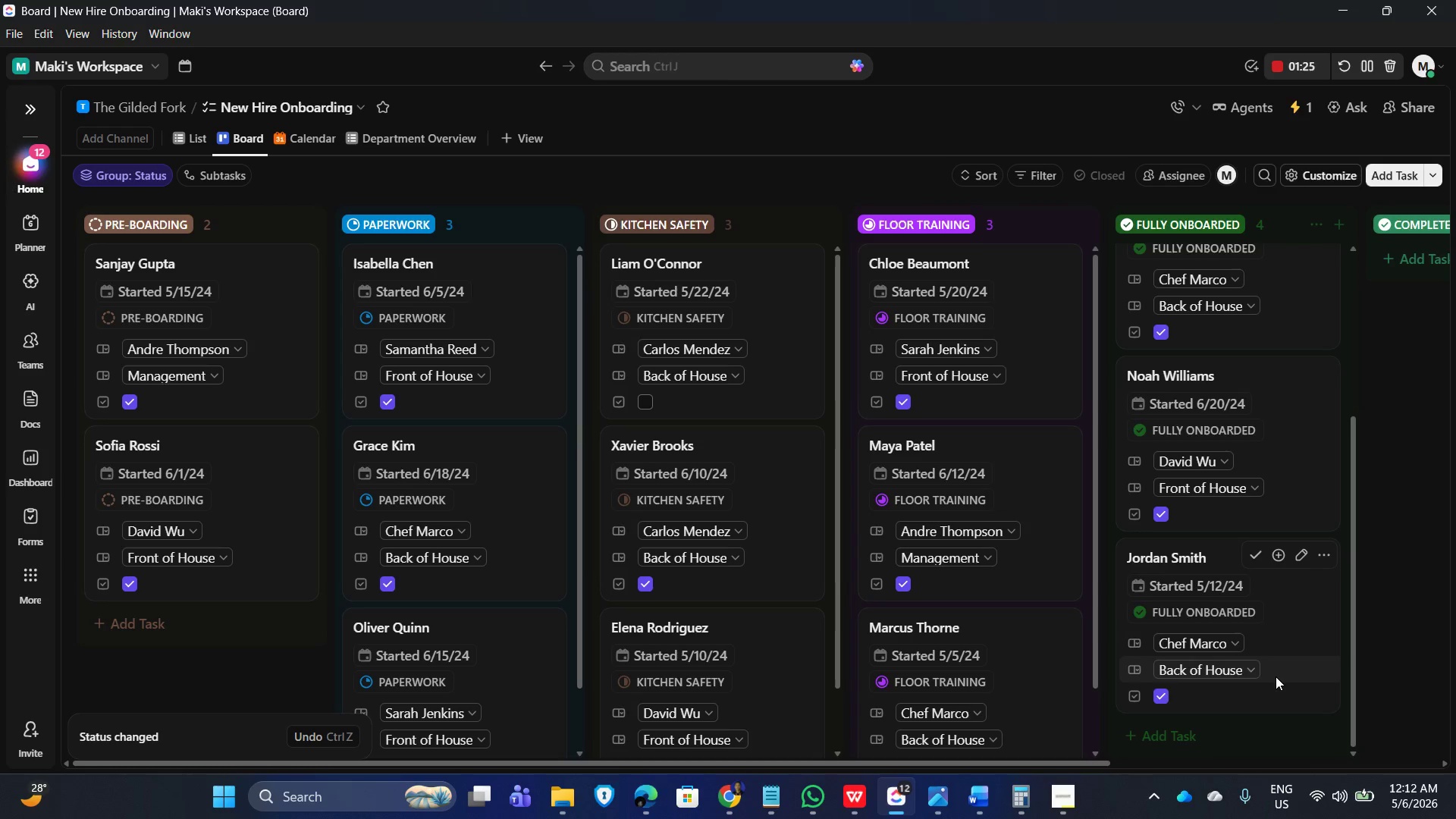 
wait(10.08)
 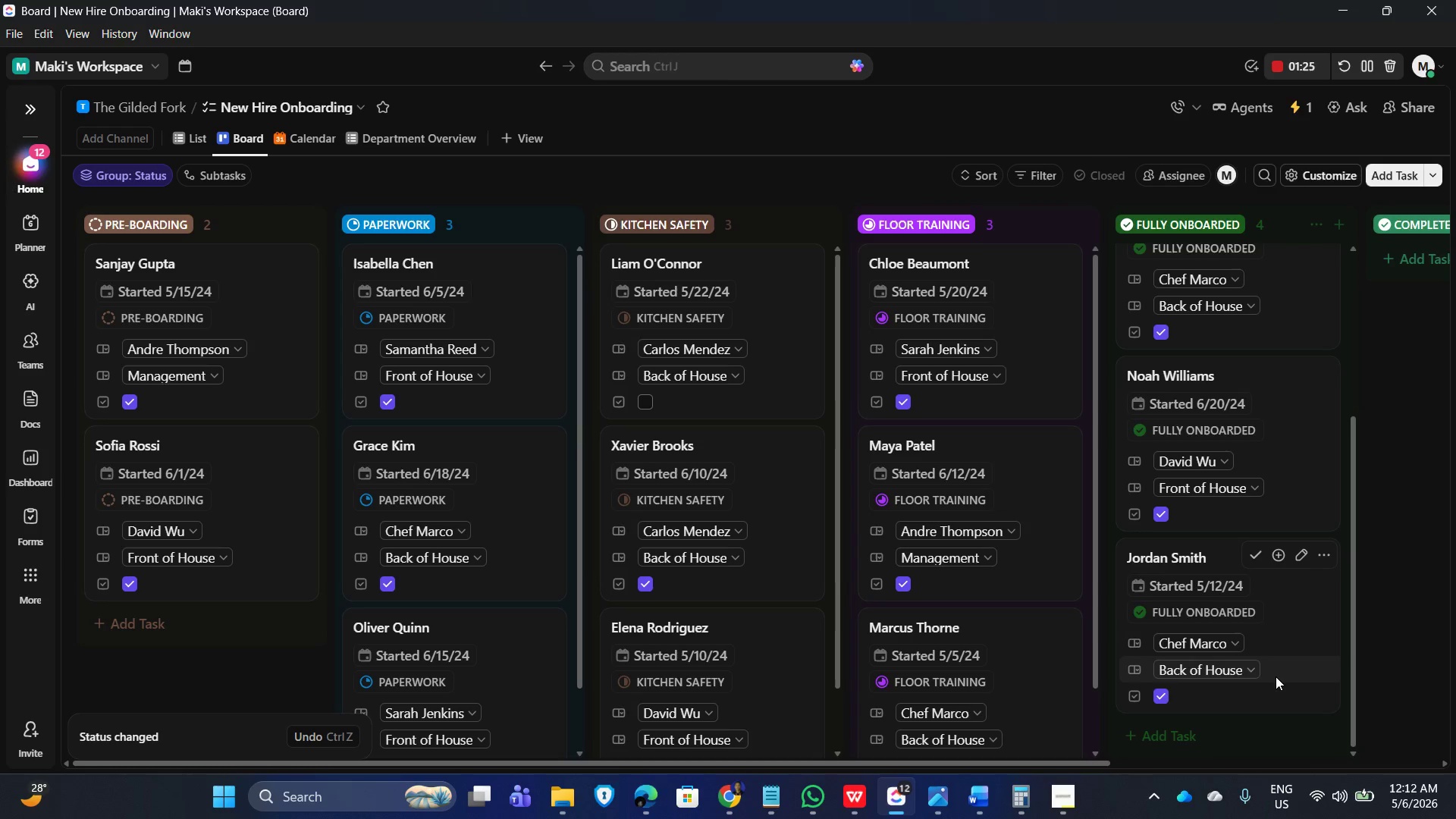 
left_click([1316, 582])
 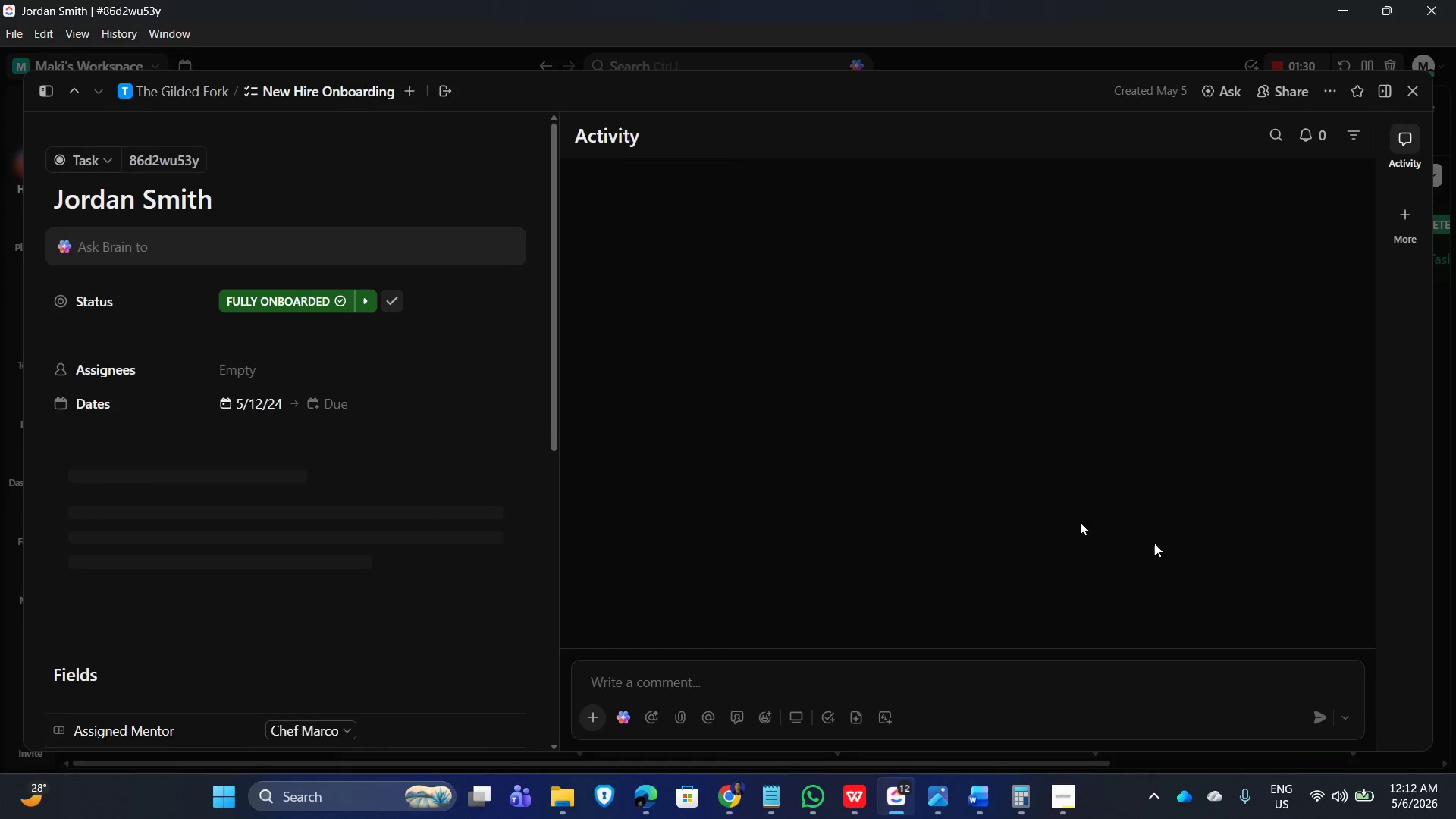 
mouse_move([616, 451])
 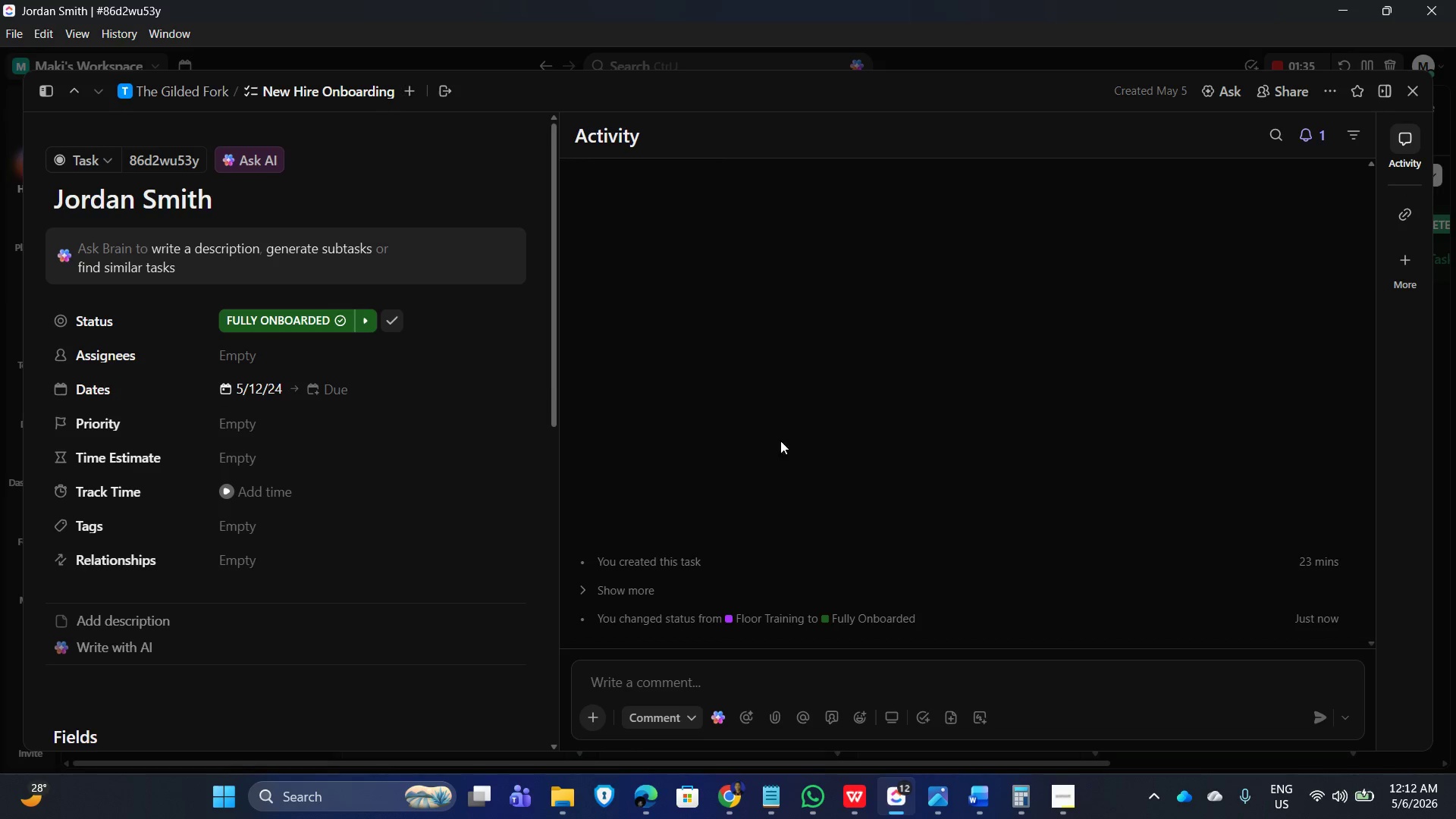 
scroll: coordinate [695, 620], scroll_direction: down, amount: 2.0
 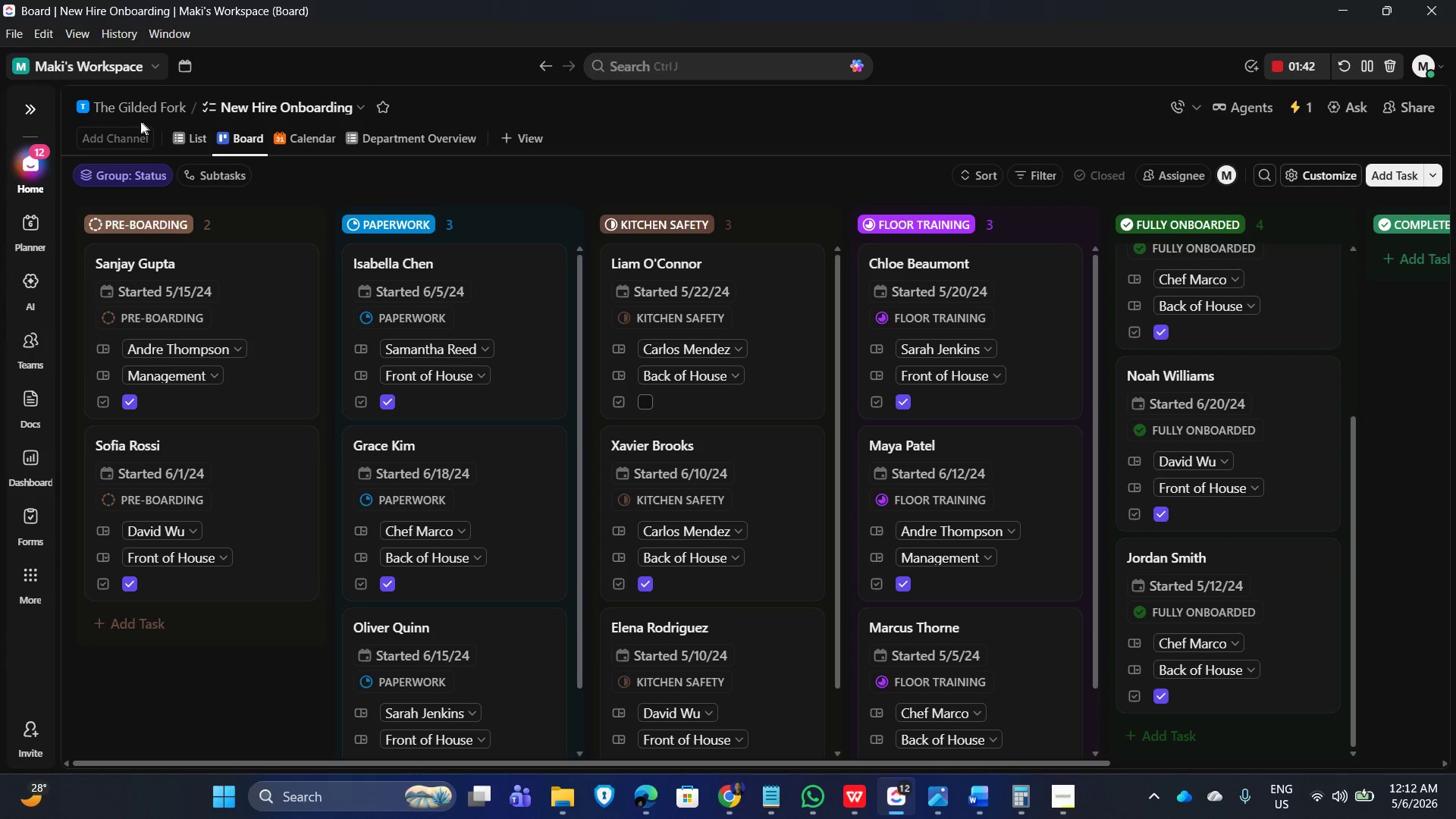 
wait(5.66)
 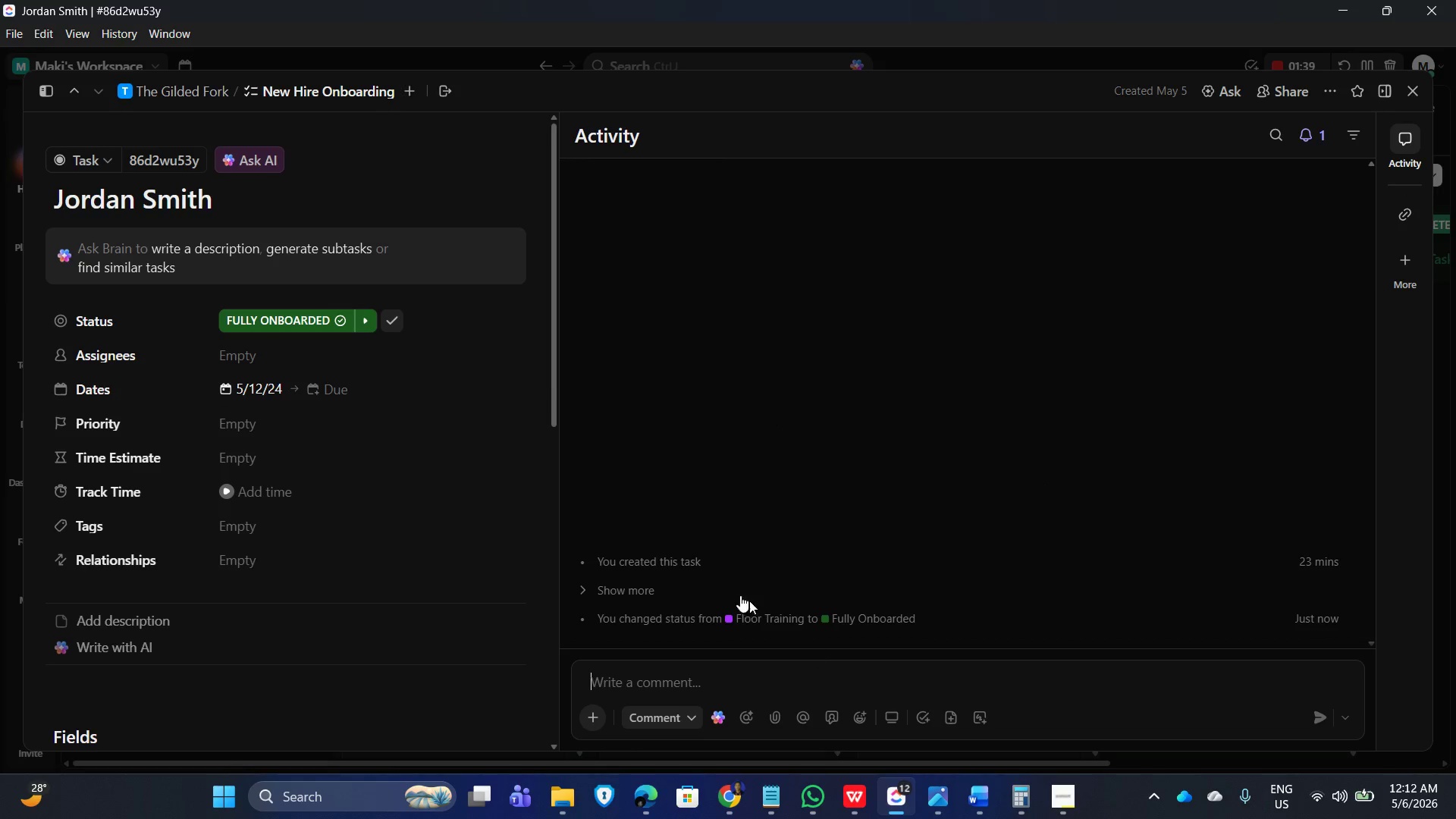 
scroll: coordinate [1234, 662], scroll_direction: down, amount: 1.0
 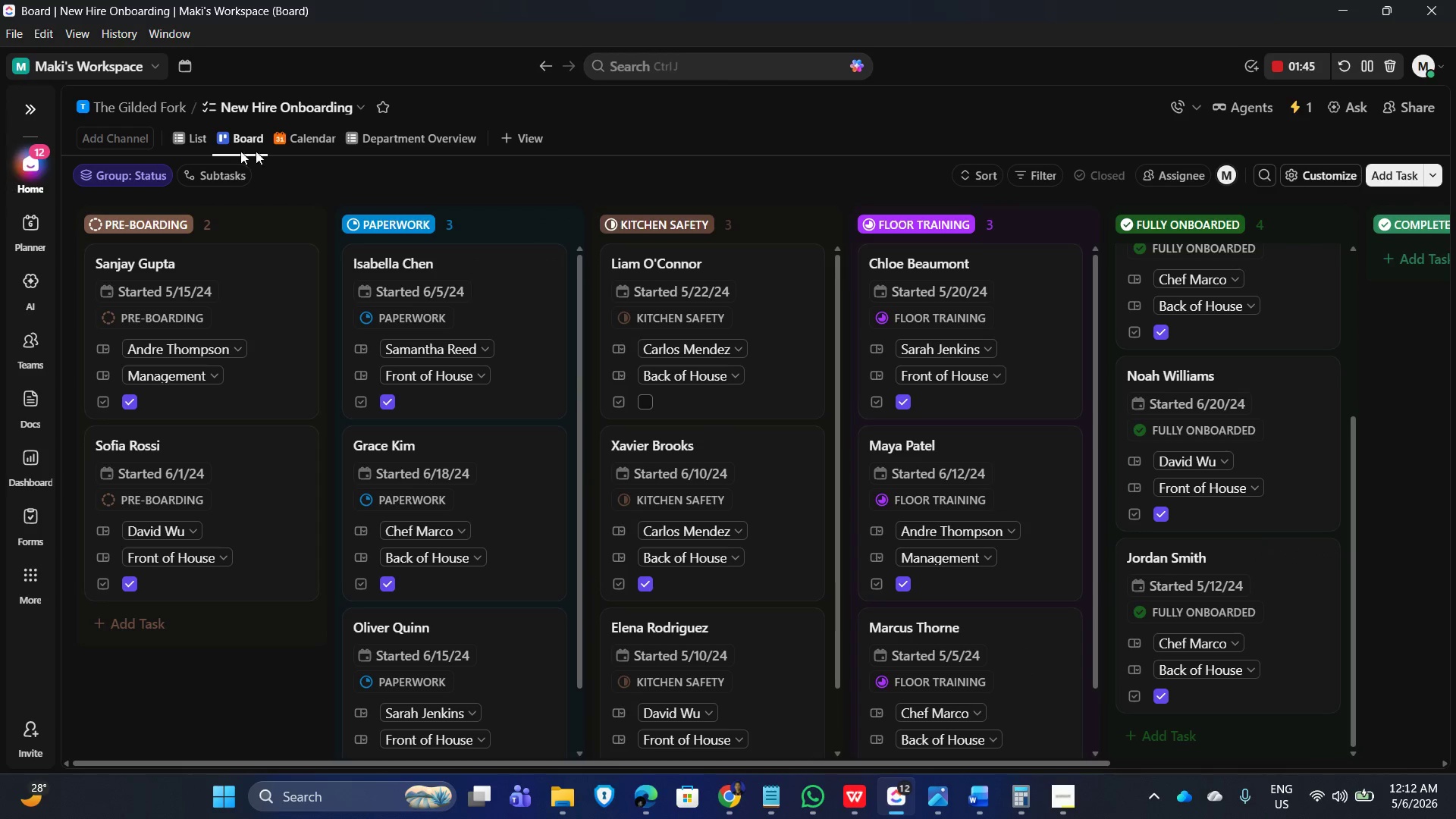 
left_click([178, 136])
 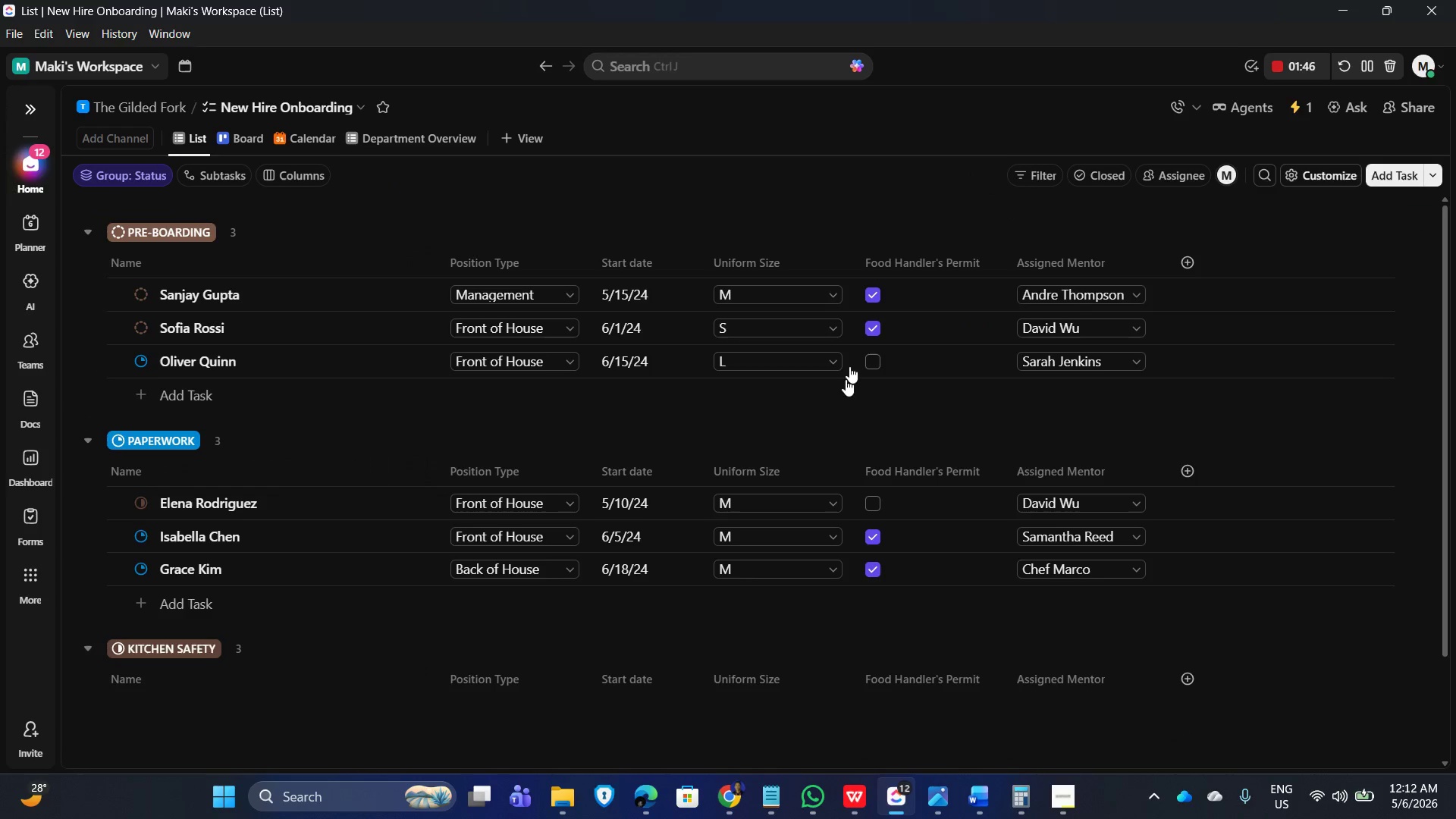 
scroll: coordinate [592, 482], scroll_direction: down, amount: 9.0
 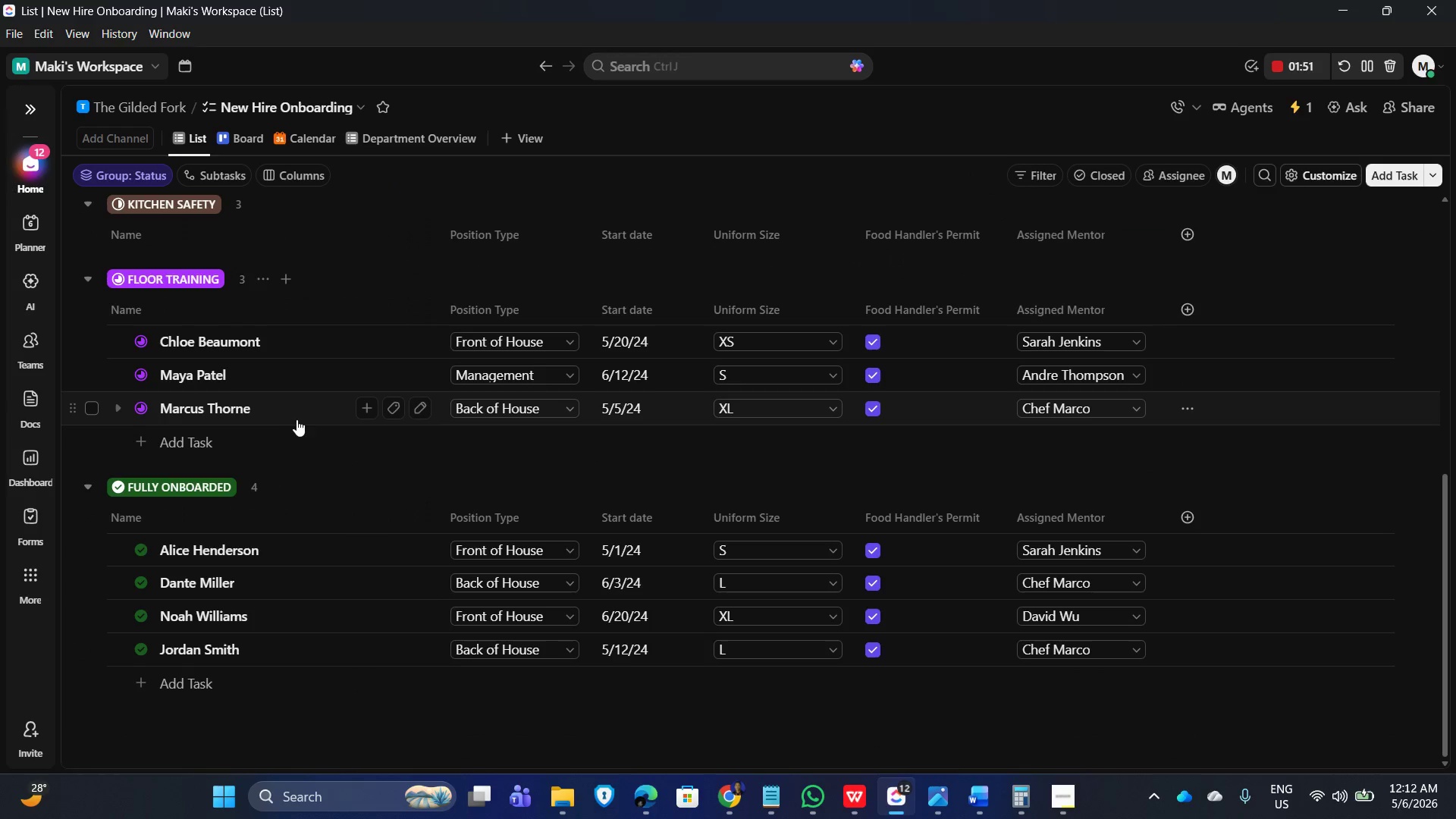 
wait(8.13)
 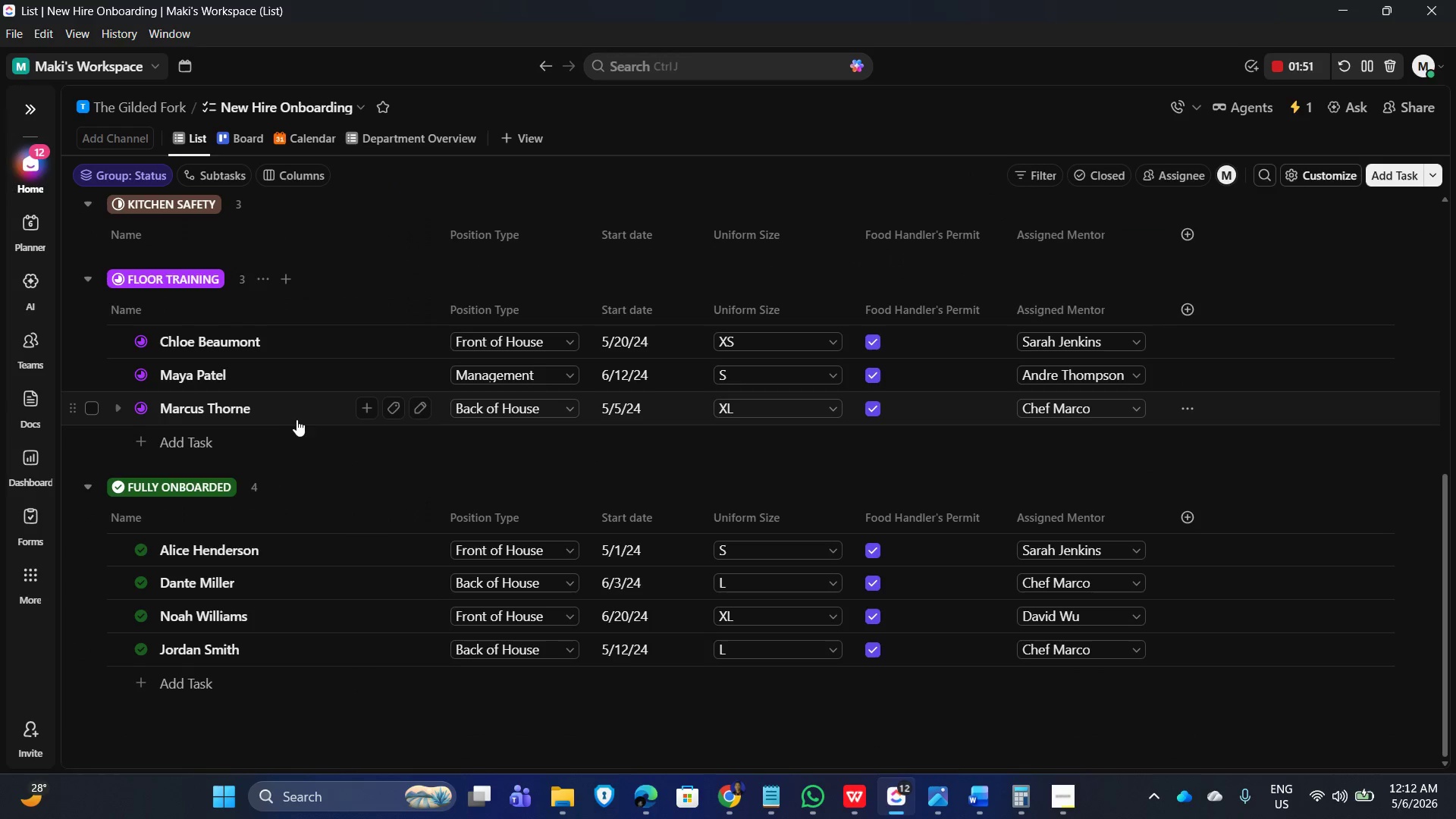 
left_click([1264, 681])
 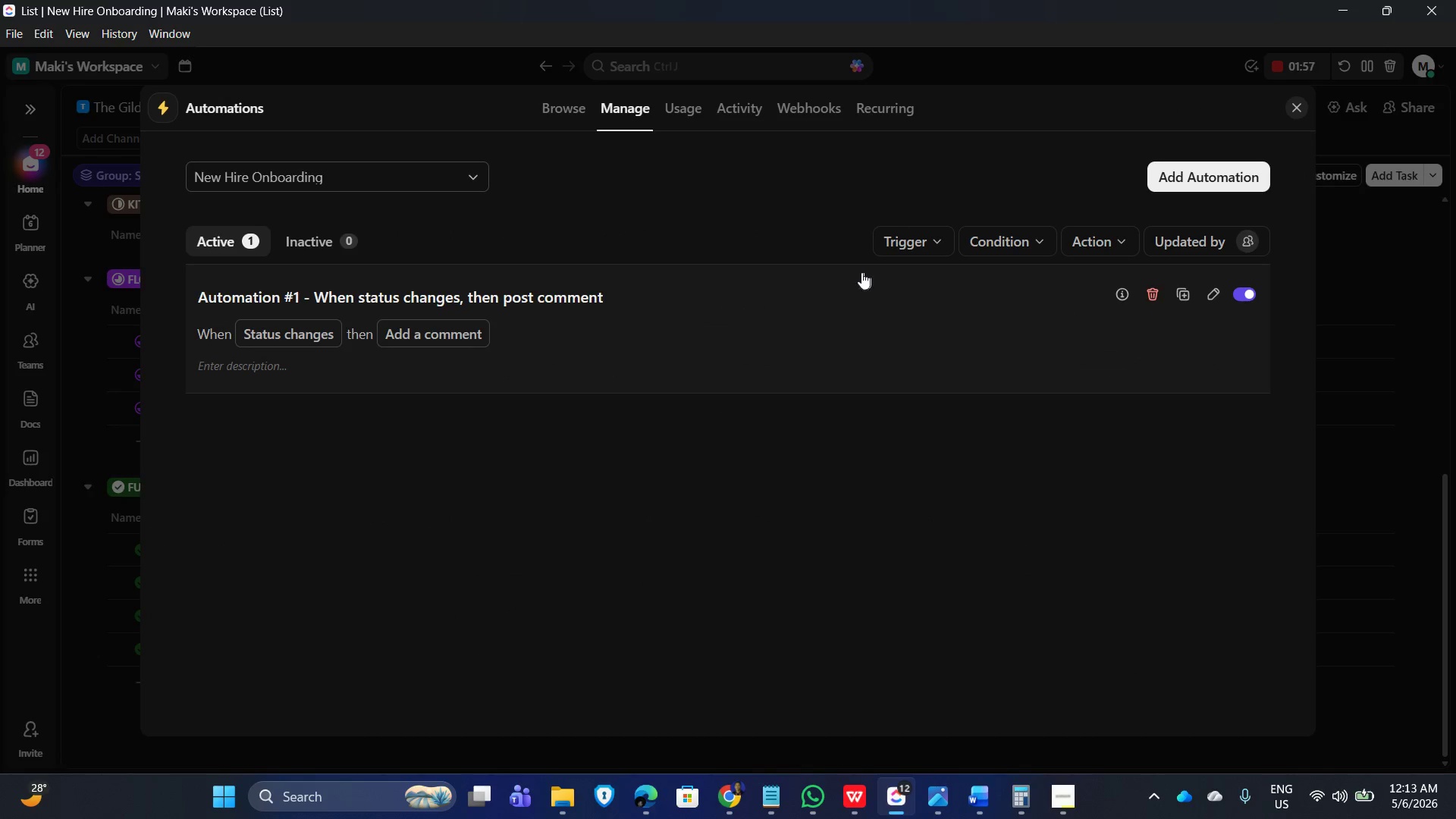 
left_click([650, 322])
 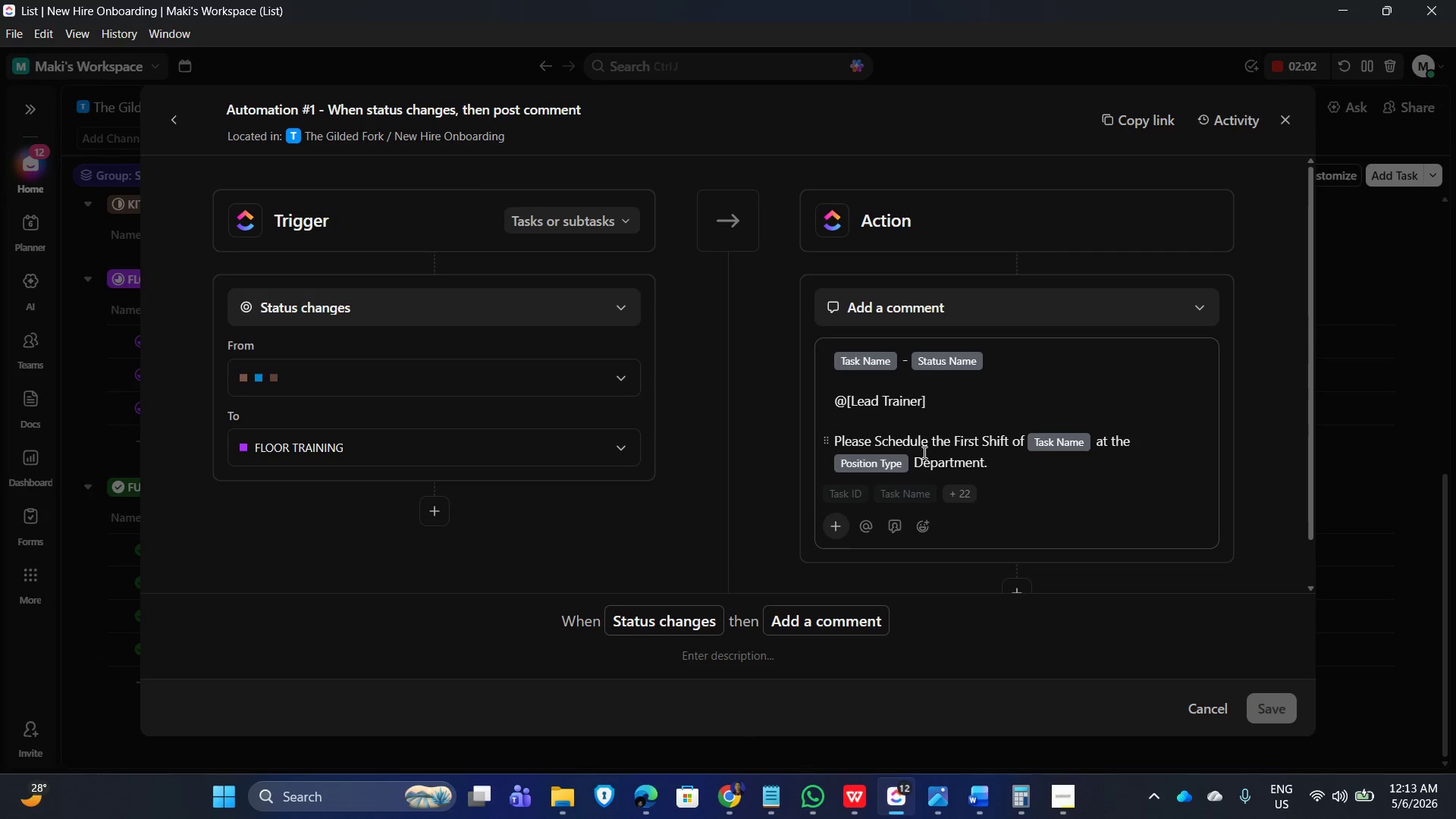 
wait(9.09)
 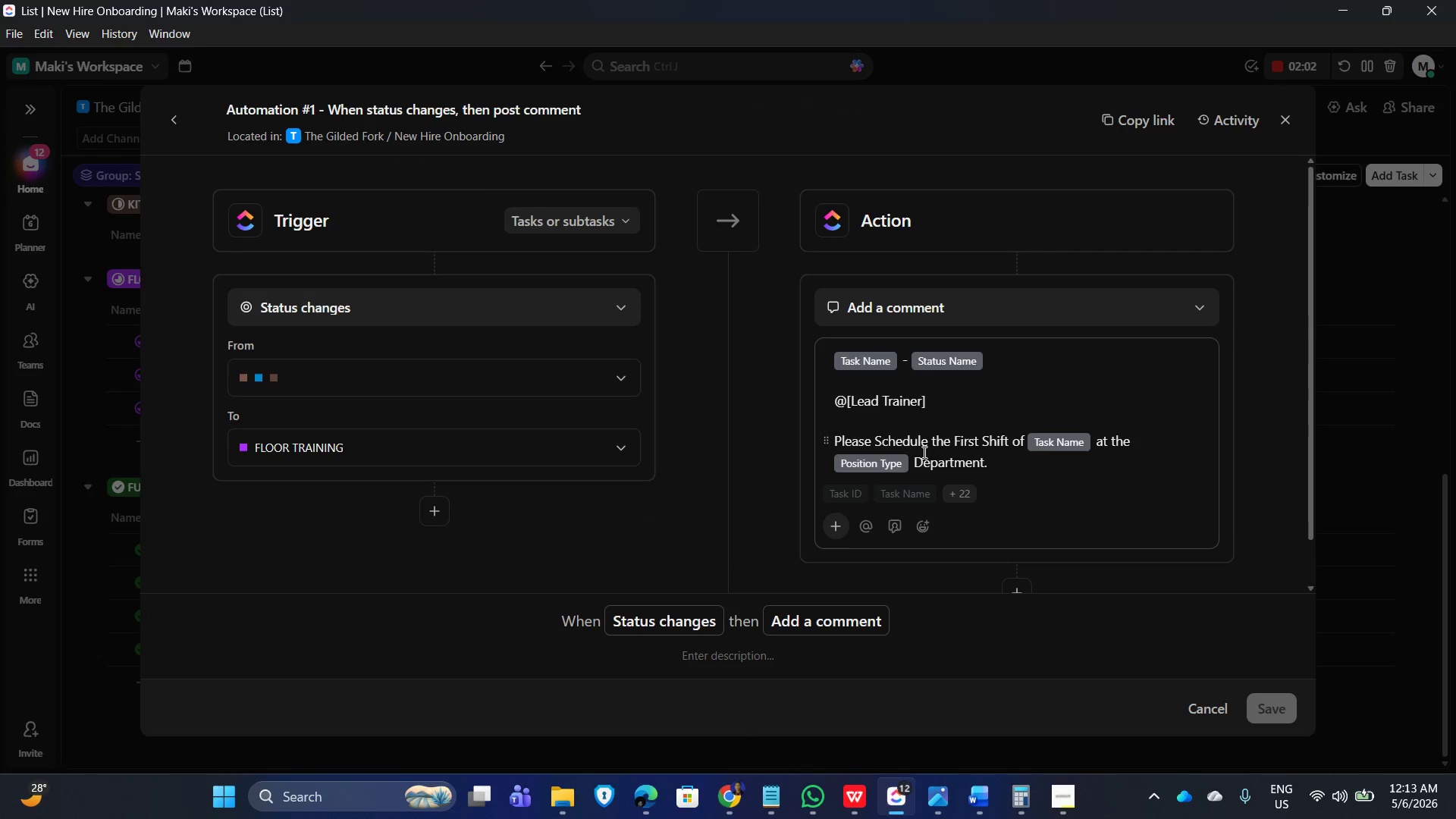 
left_click([1280, 108])
 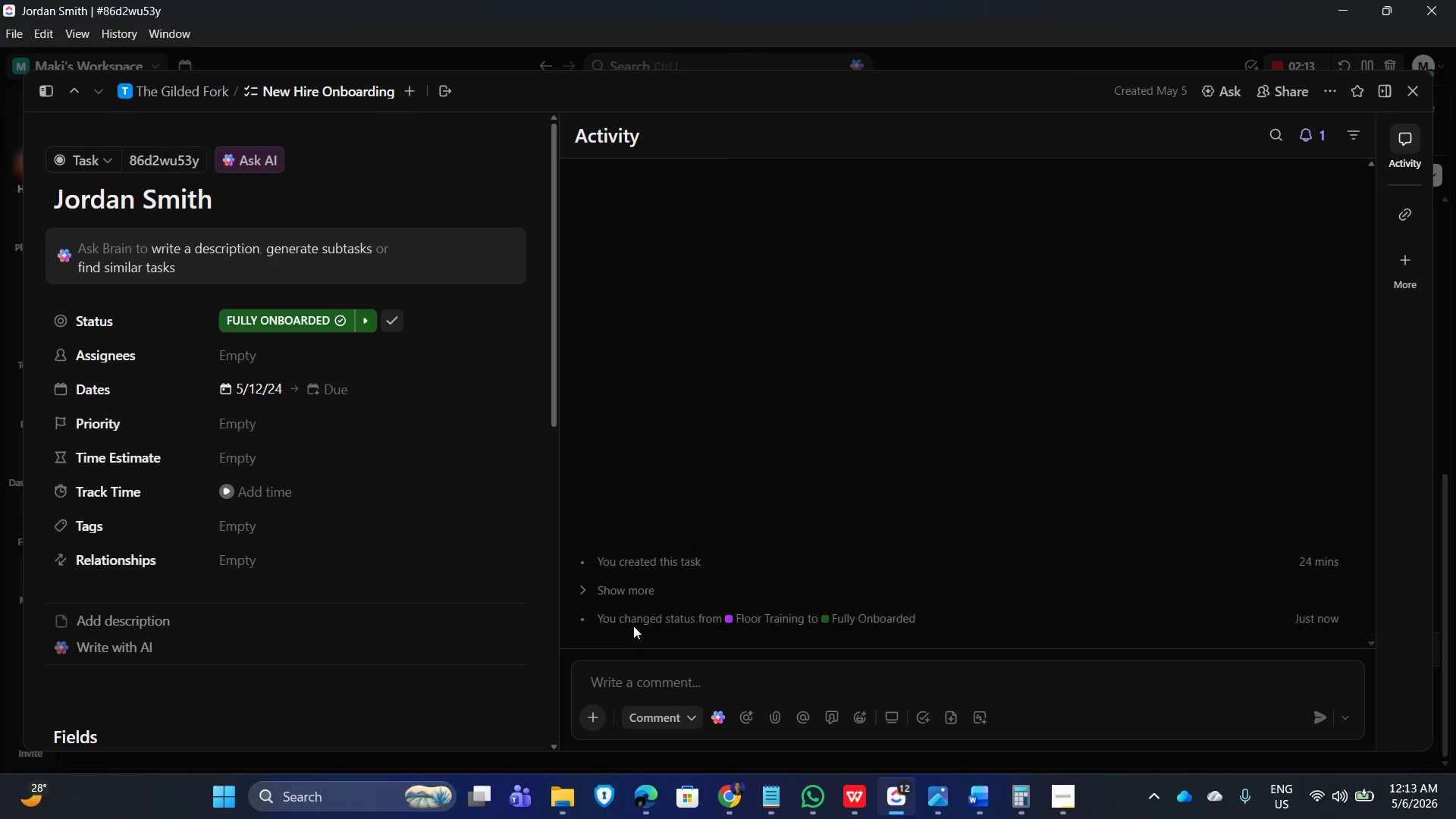 
wait(7.55)
 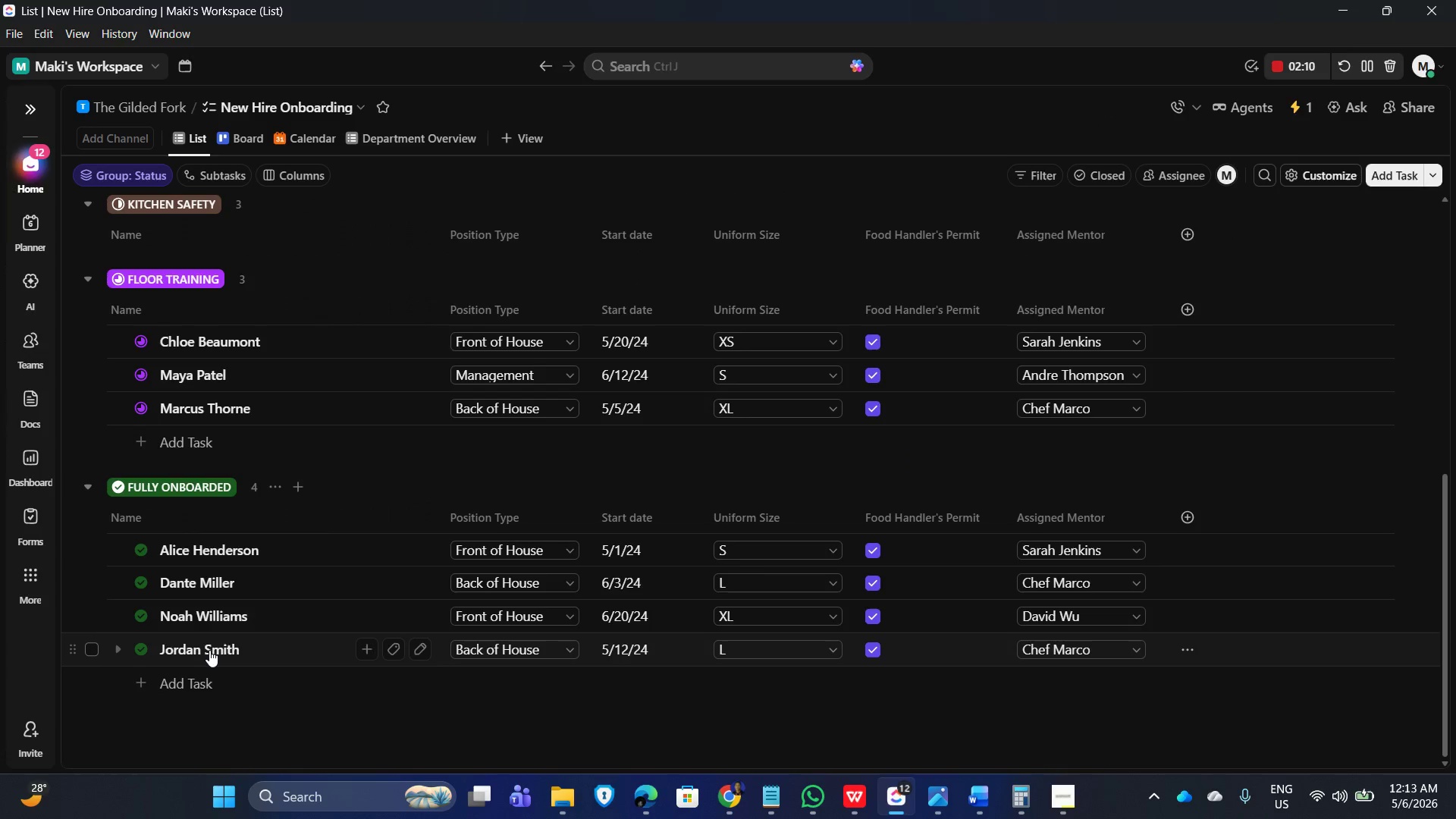 
left_click([601, 586])
 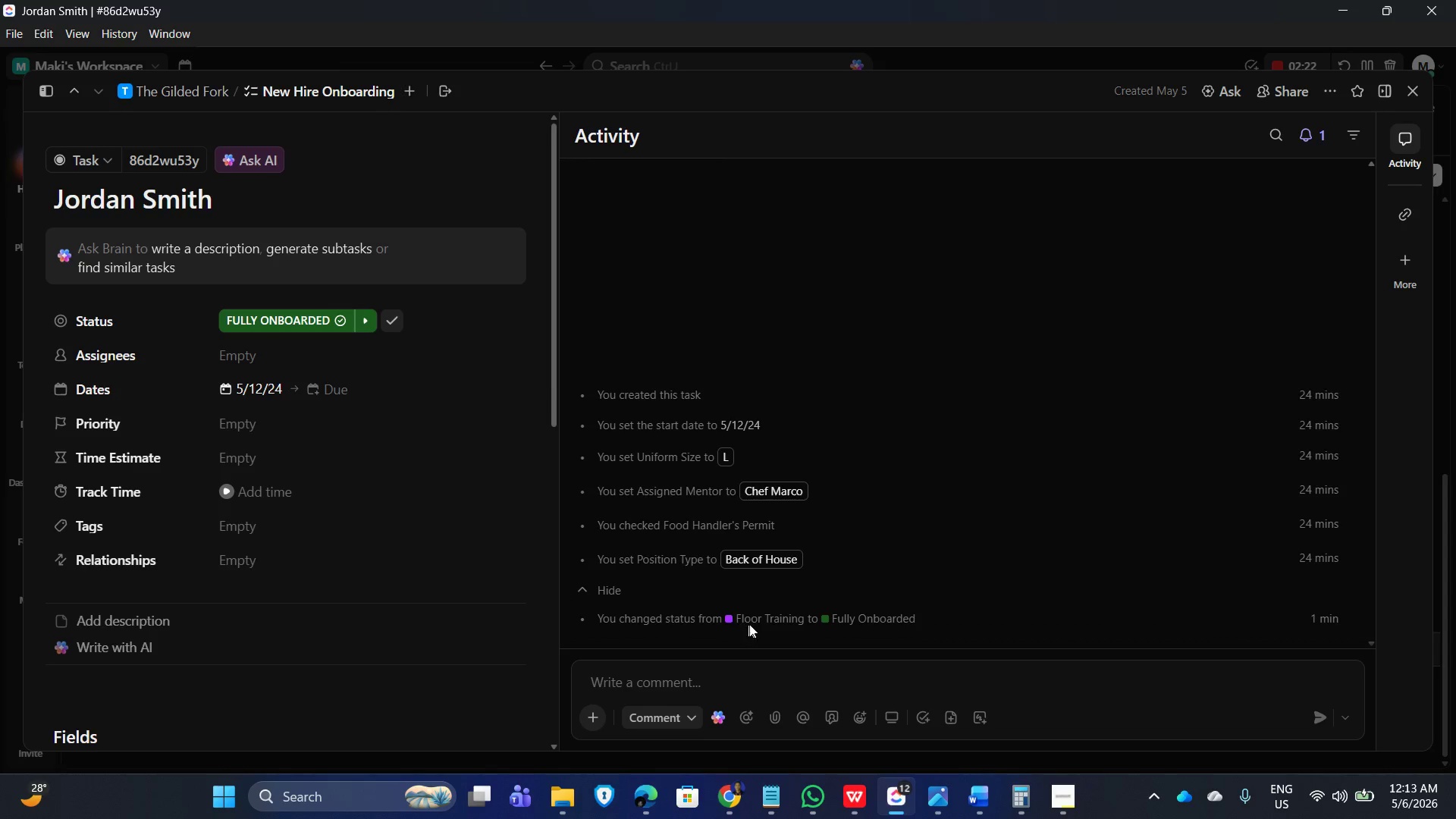 
wait(12.52)
 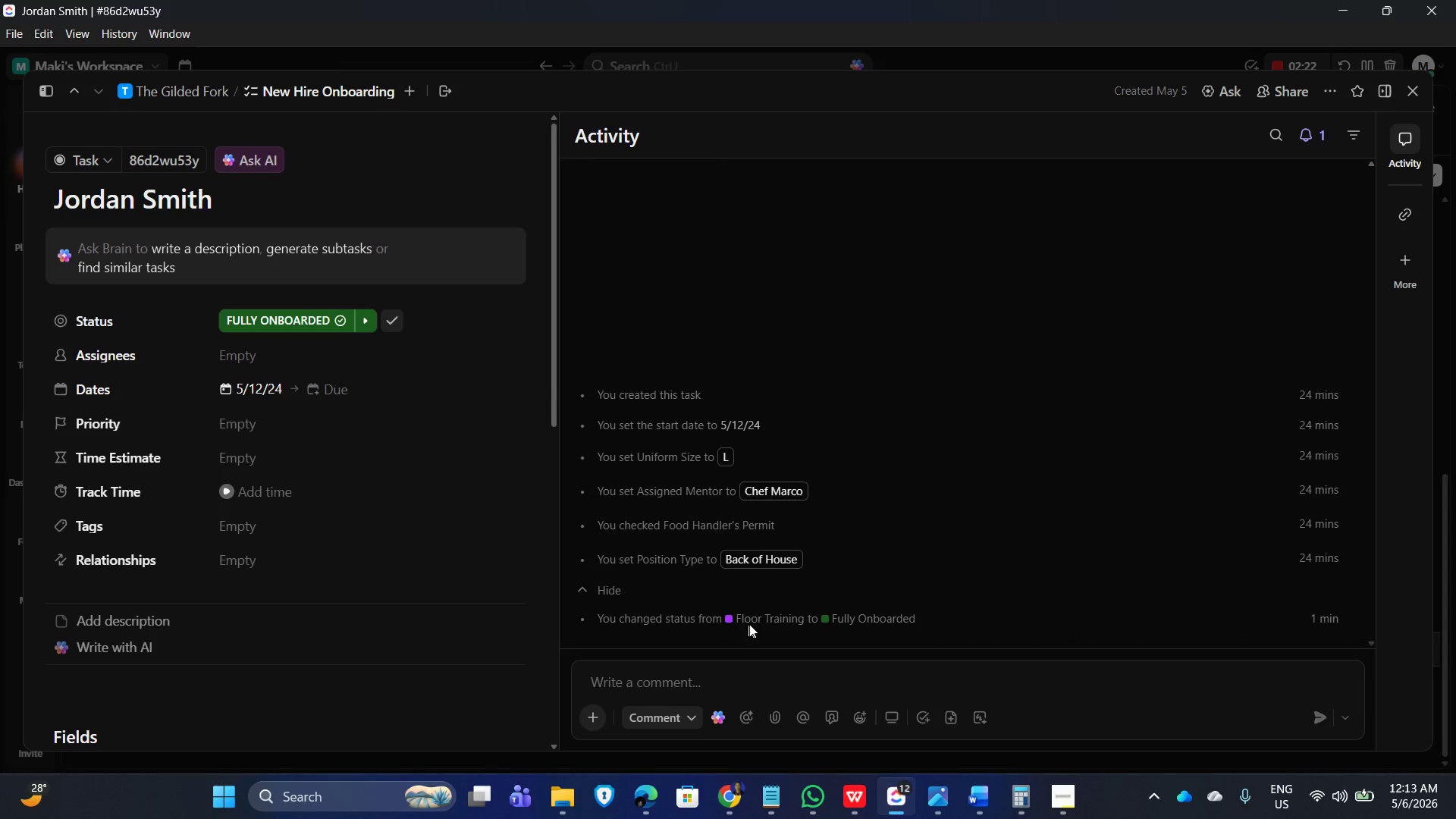 
left_click([1417, 93])
 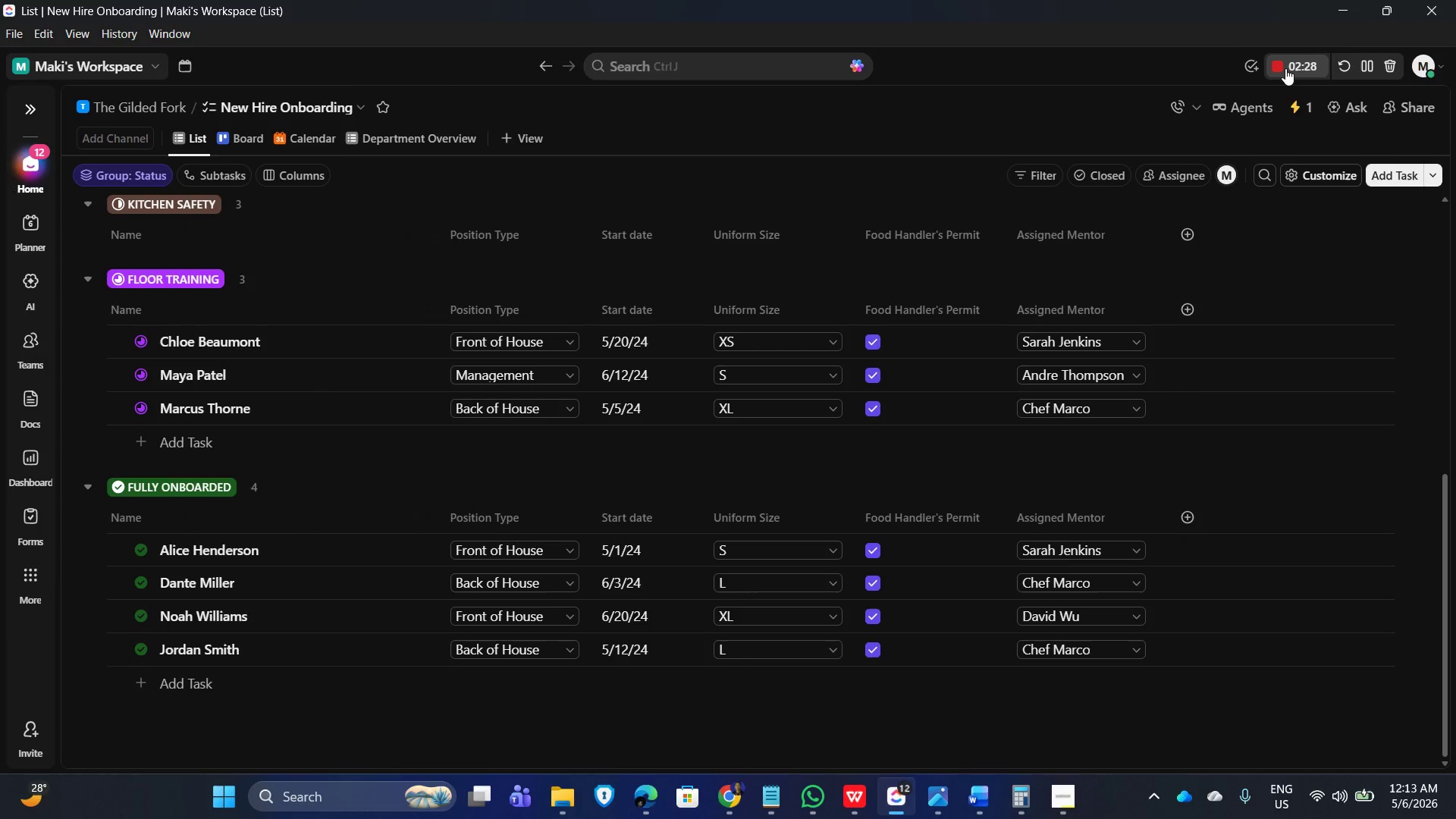 
left_click([1289, 72])
 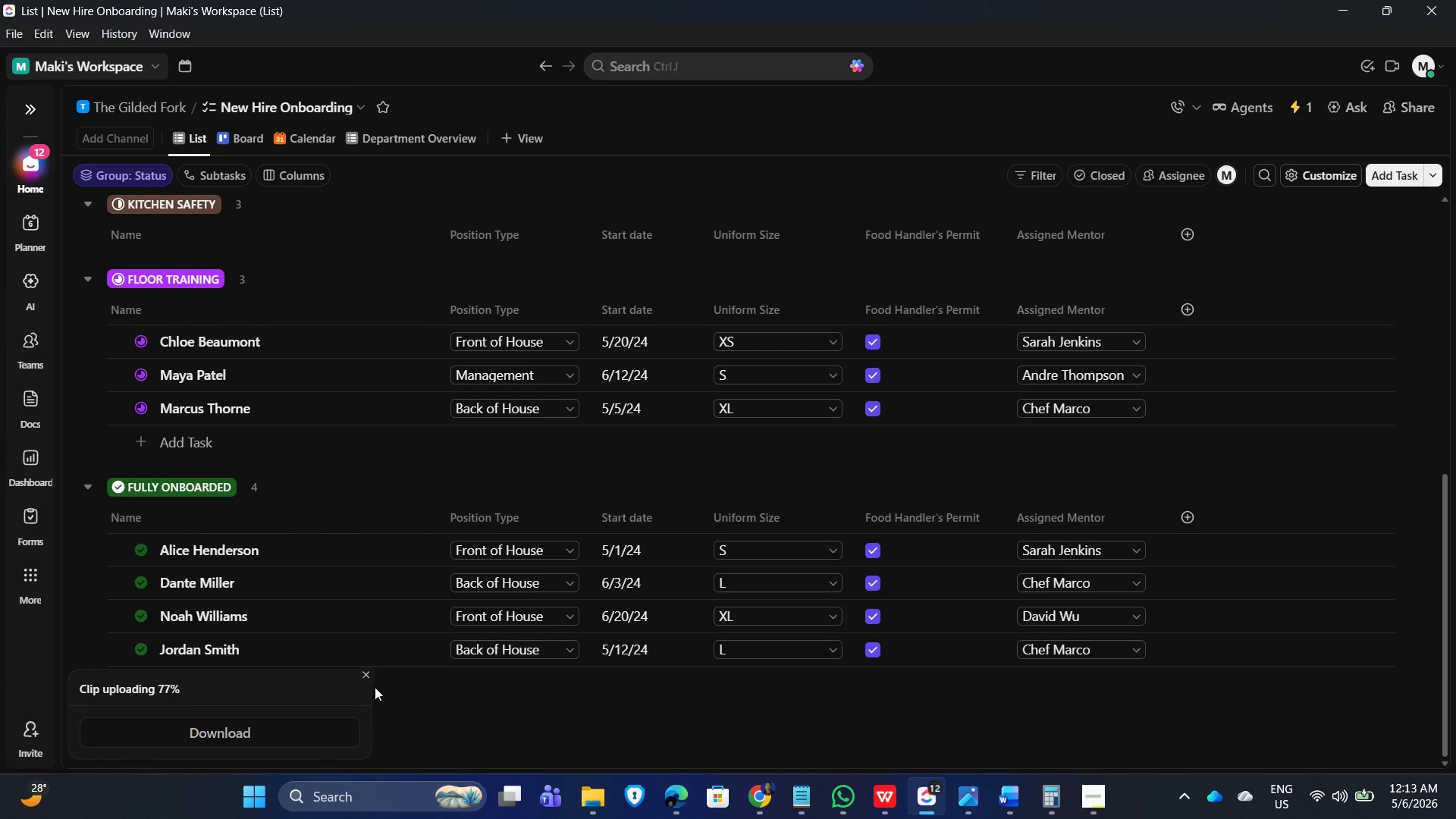 
mouse_move([366, 651])
 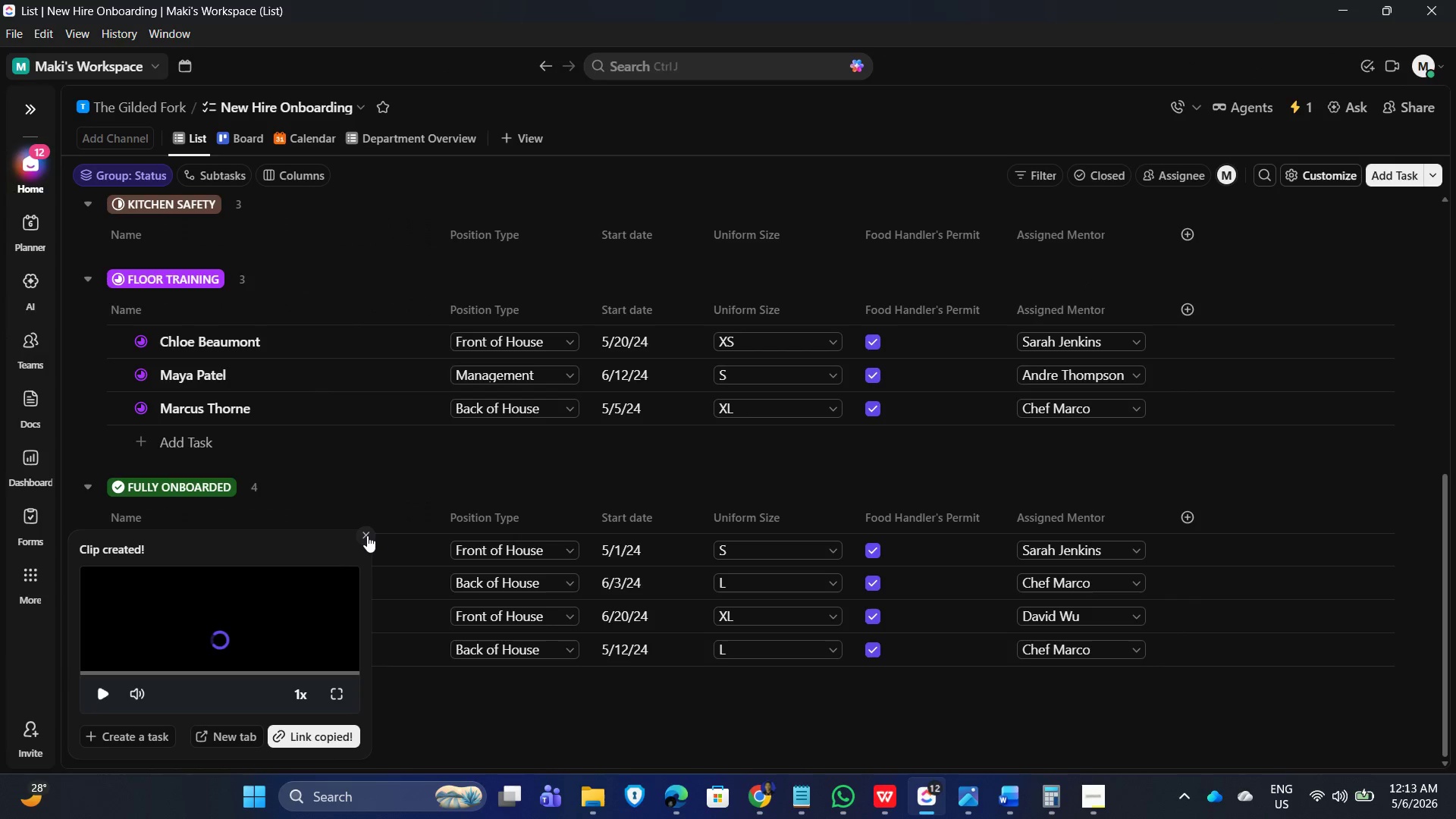 
left_click([367, 535])
 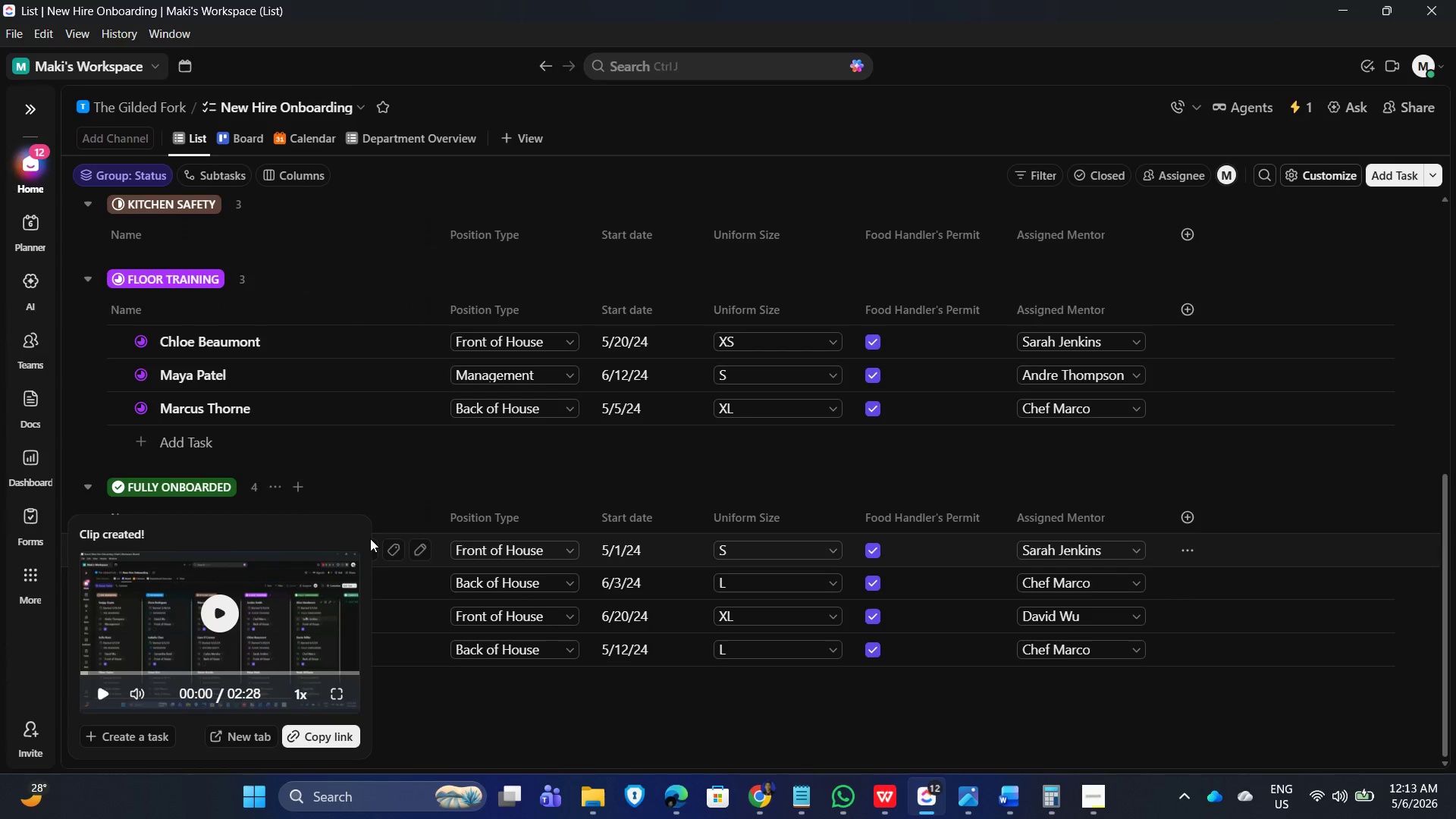 
left_click([364, 517])
 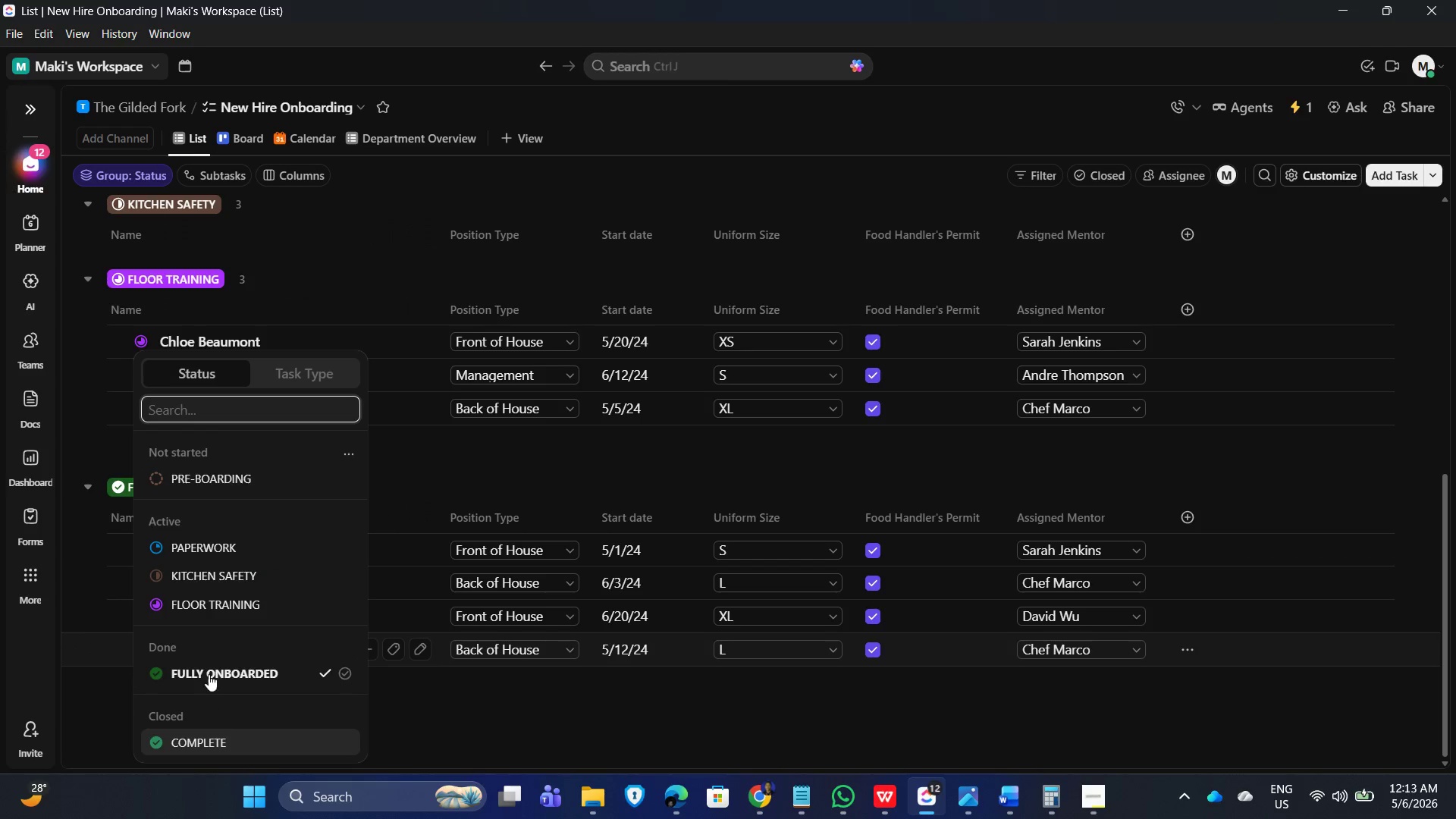 
wait(5.17)
 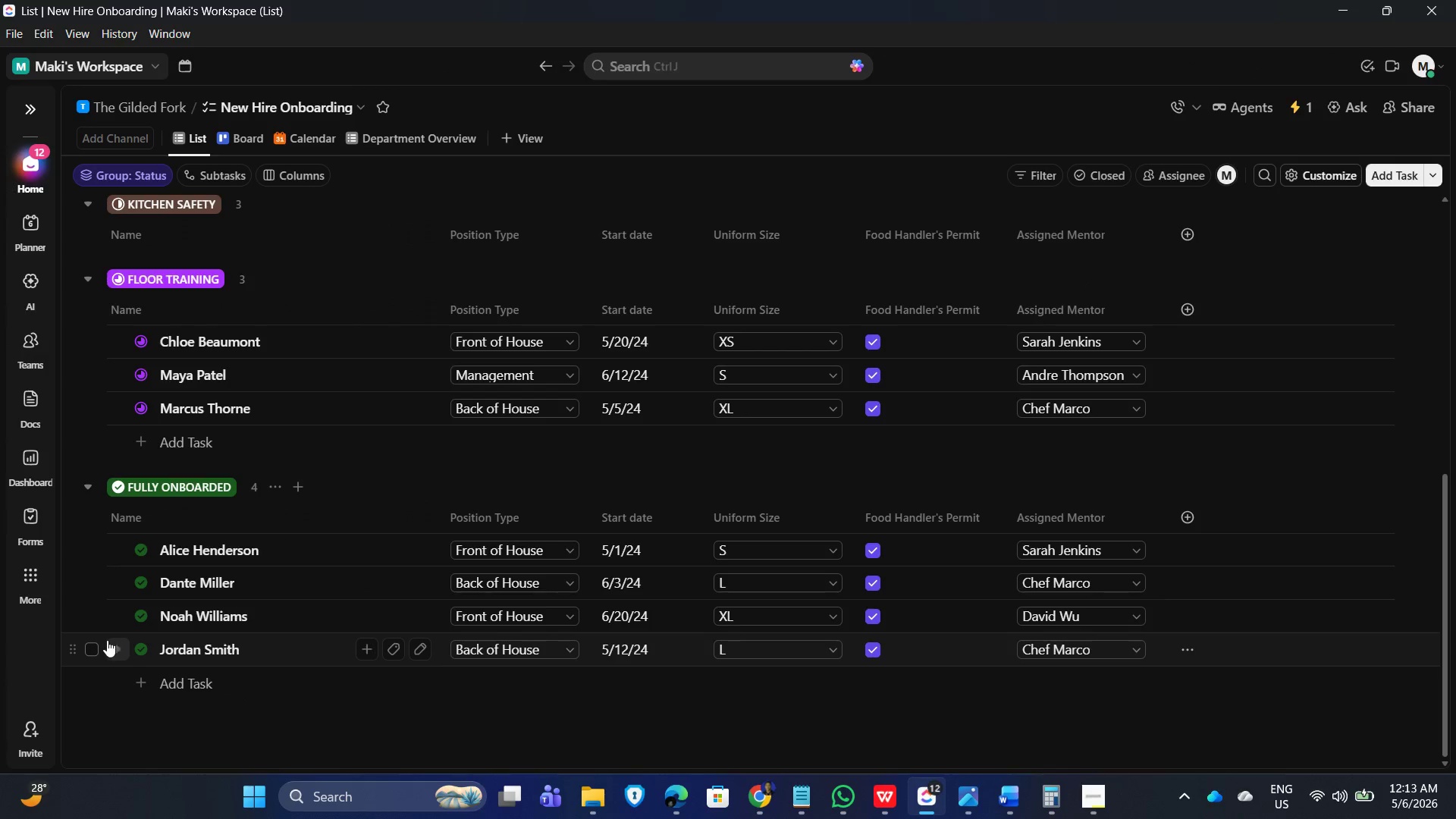 
left_click([229, 598])
 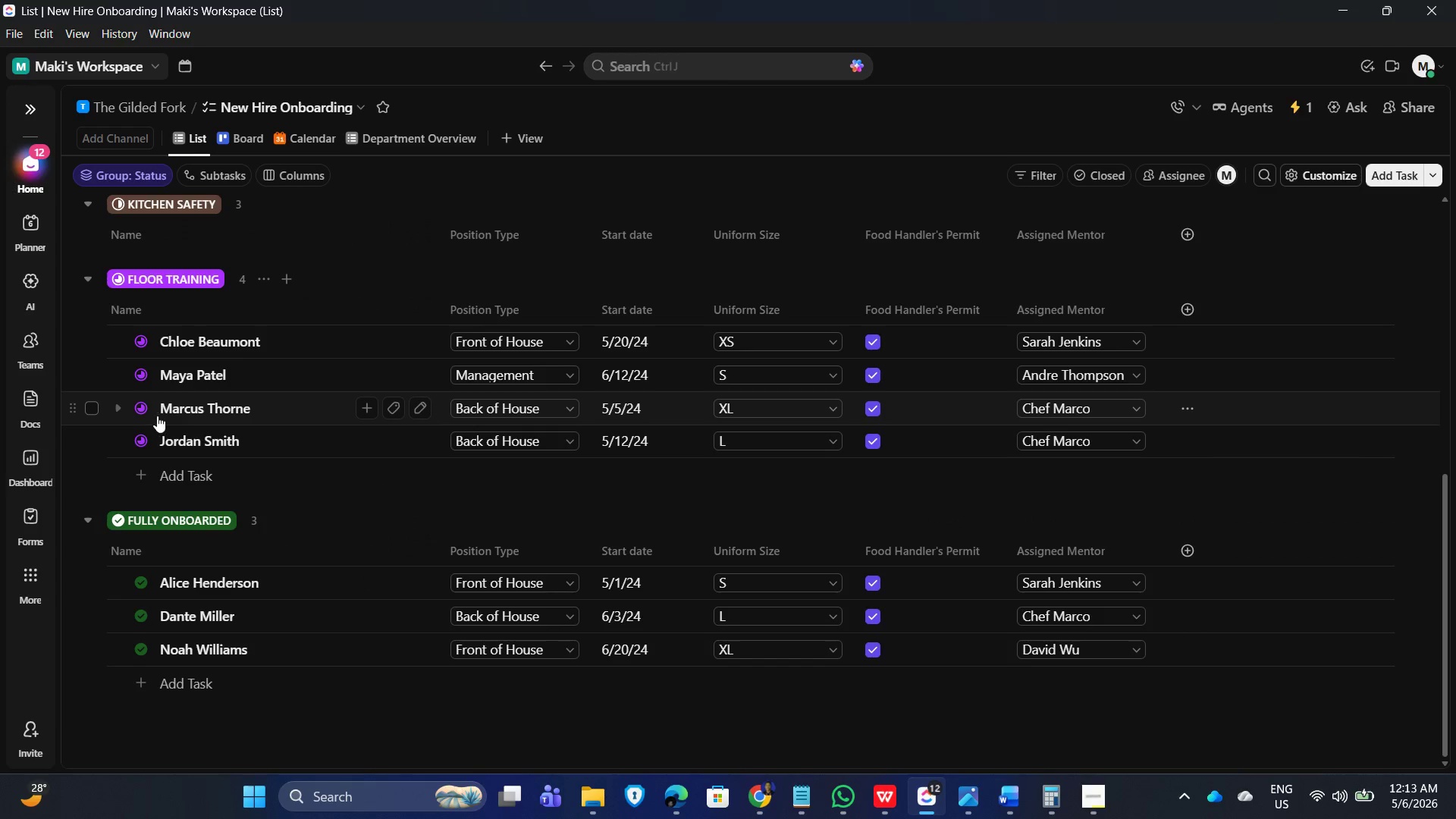 
left_click([142, 410])
 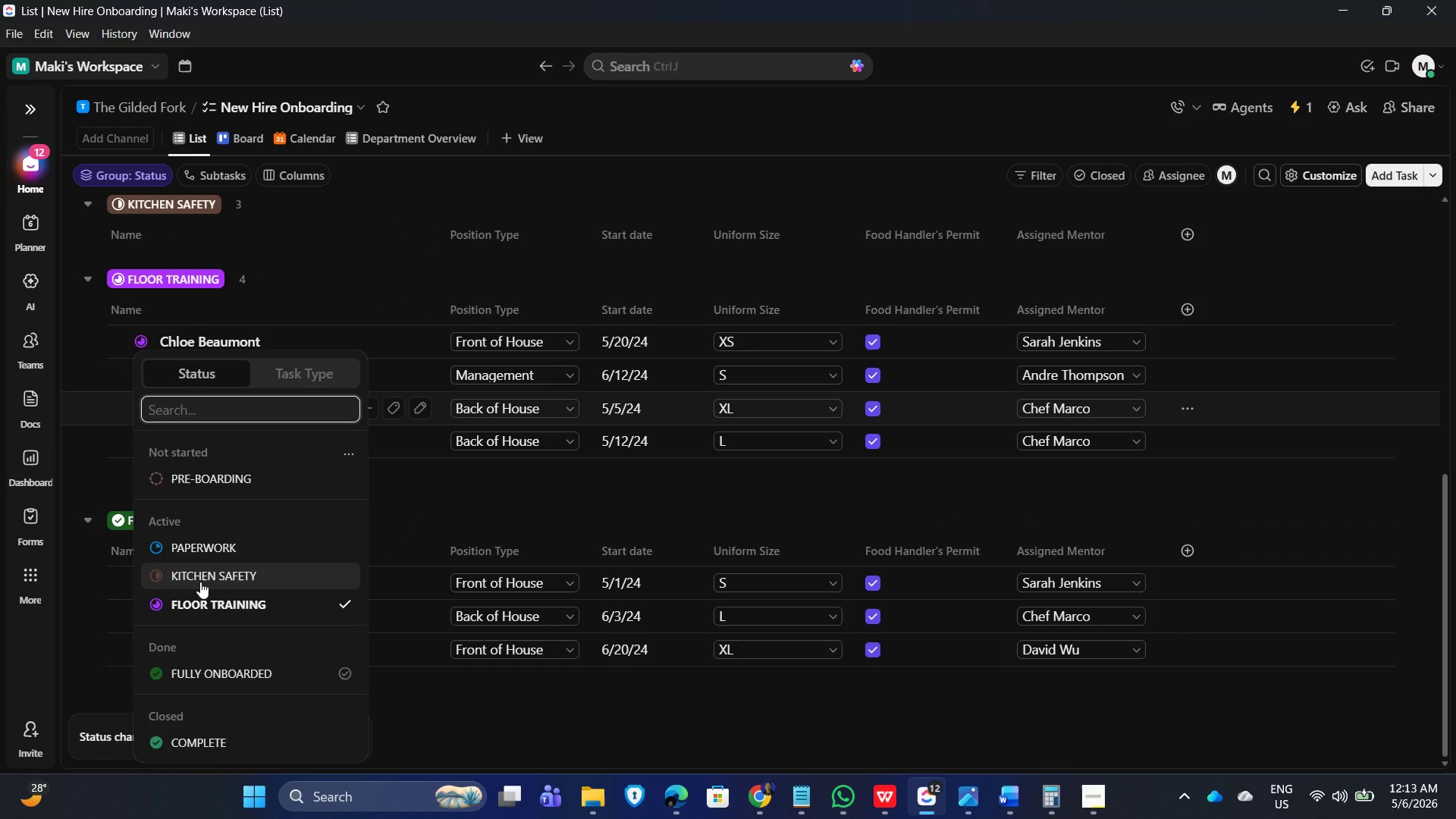 
left_click([200, 581])
 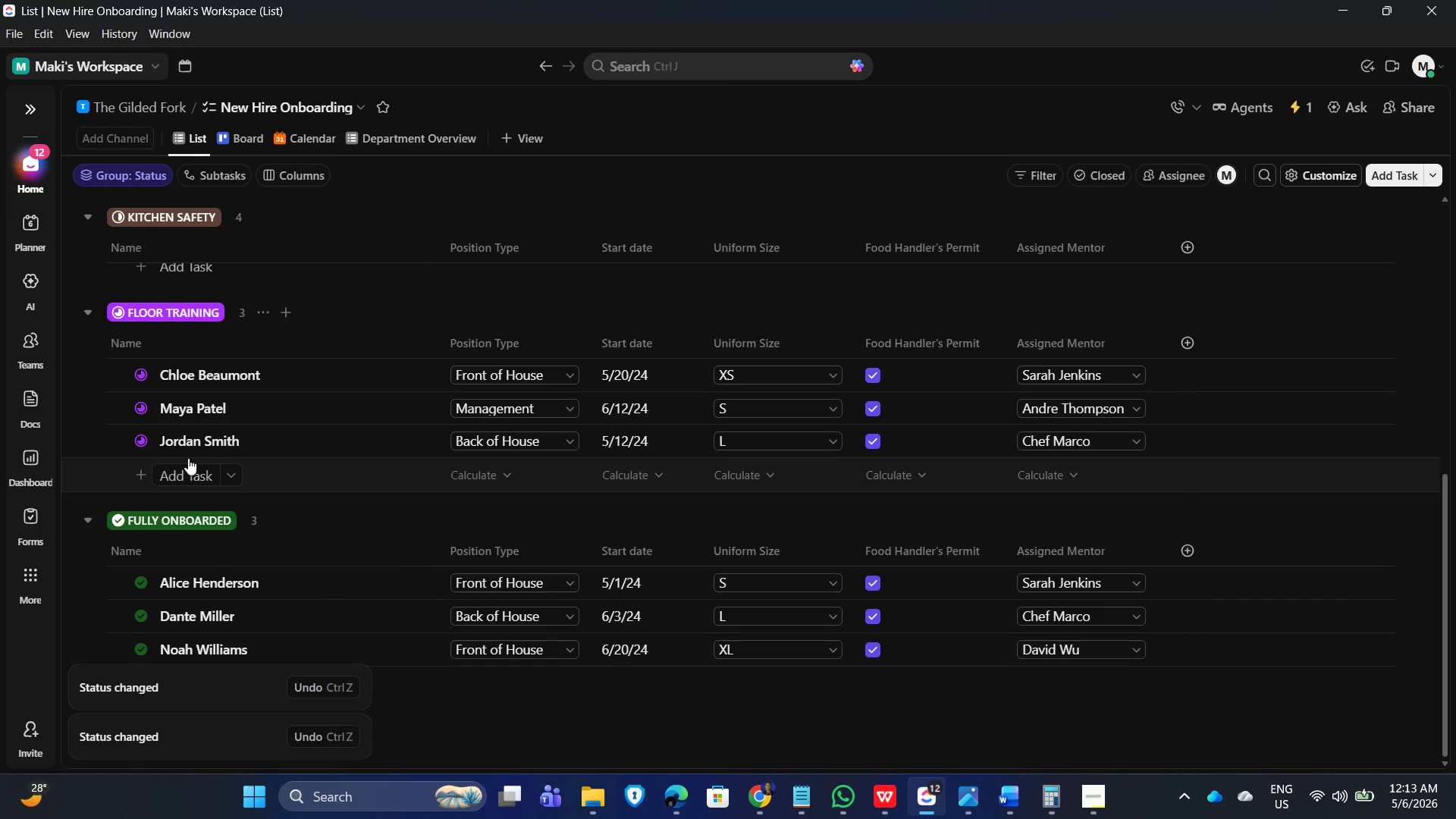 
scroll: coordinate [186, 462], scroll_direction: up, amount: 3.0
 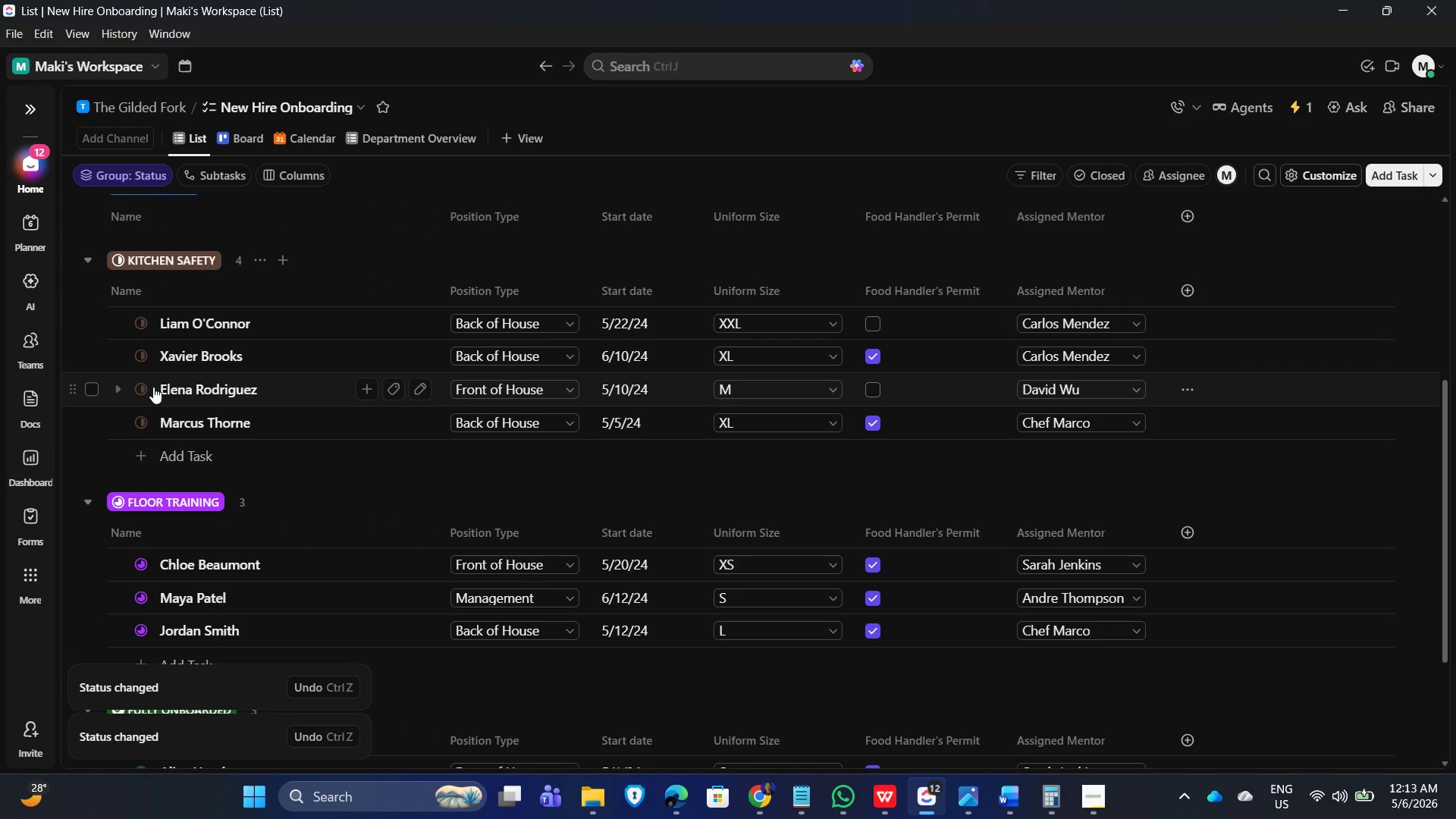 
left_click([141, 385])
 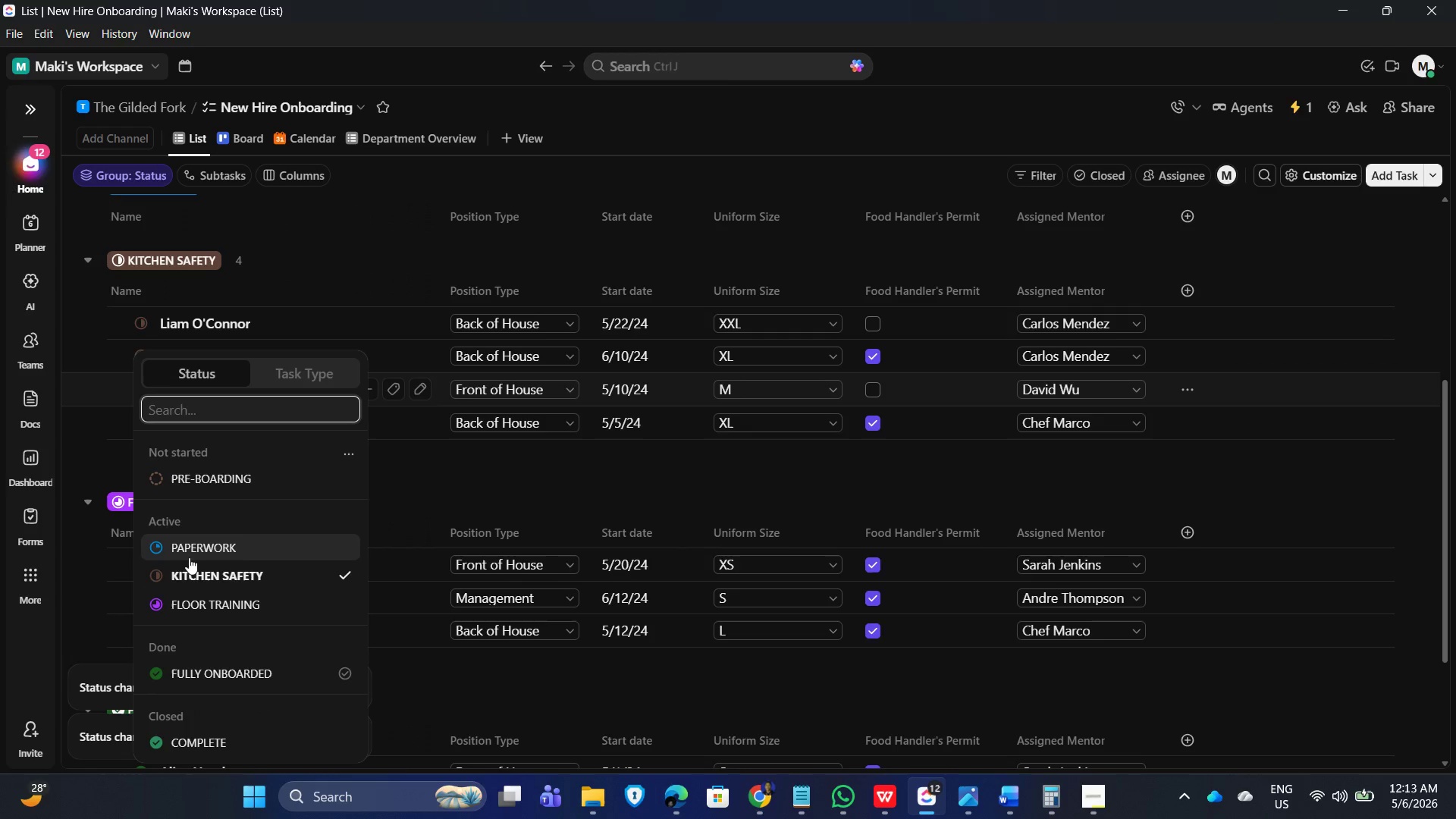 
left_click([195, 551])
 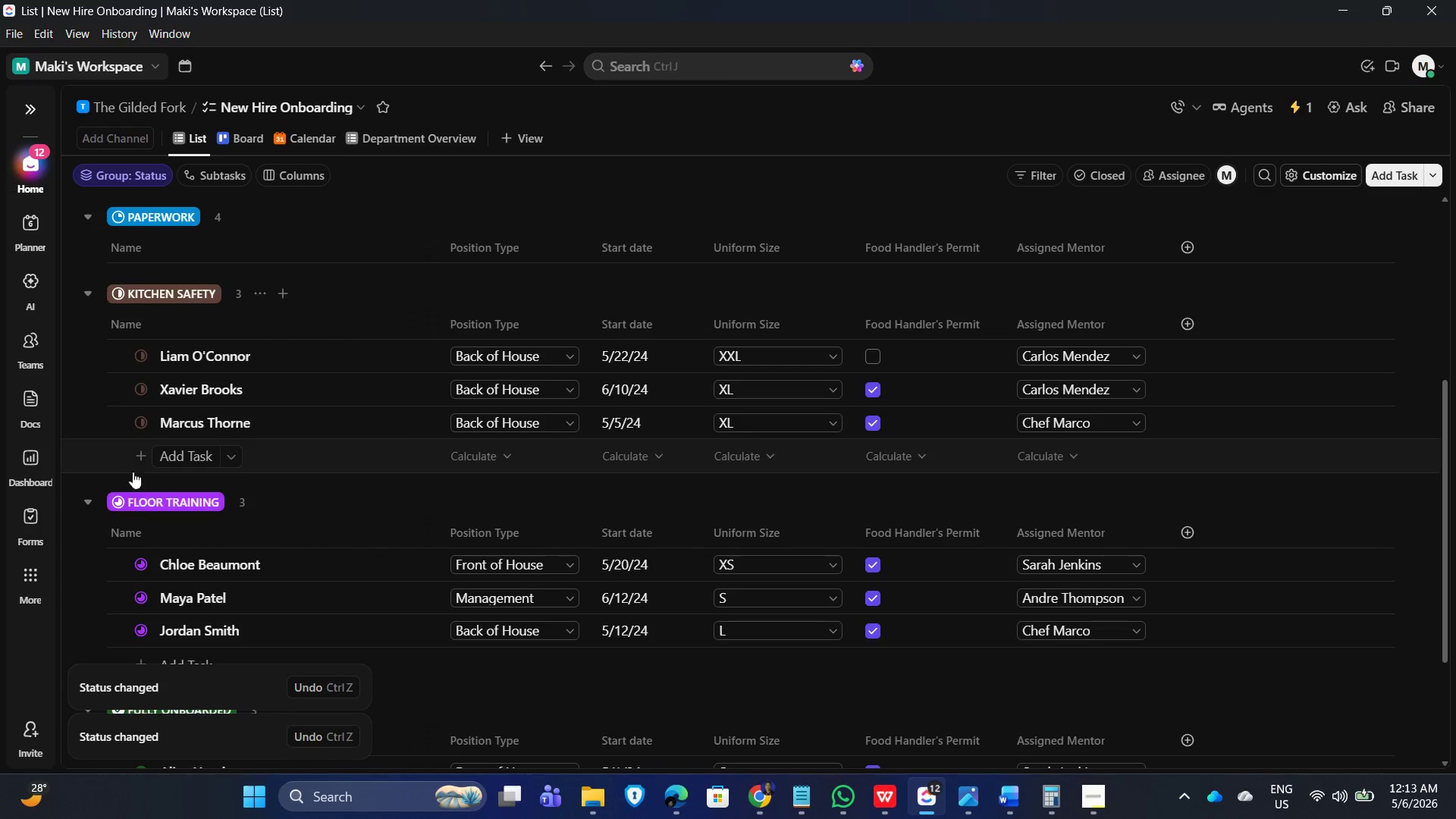 
scroll: coordinate [144, 489], scroll_direction: up, amount: 3.0
 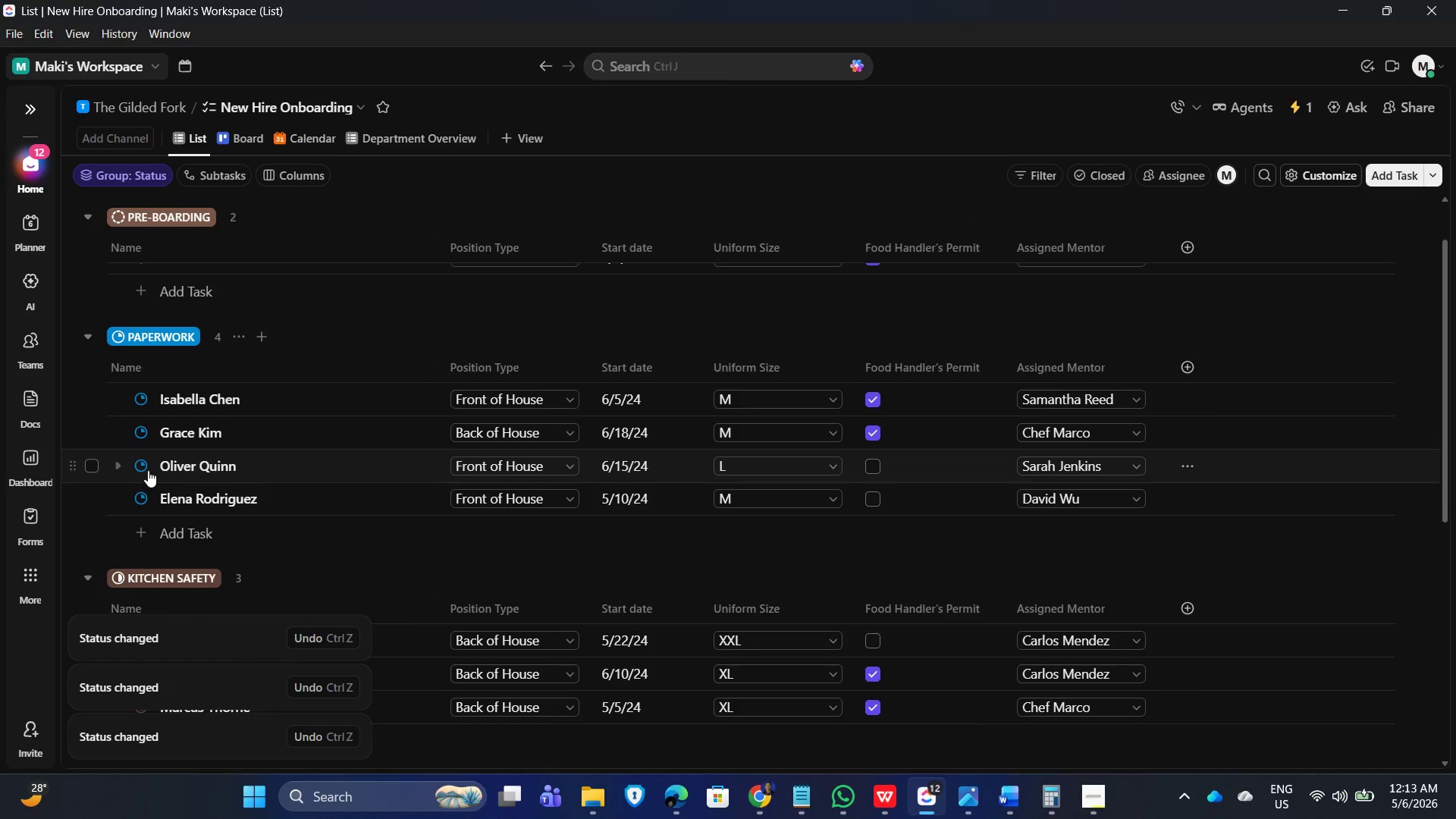 
left_click([143, 466])
 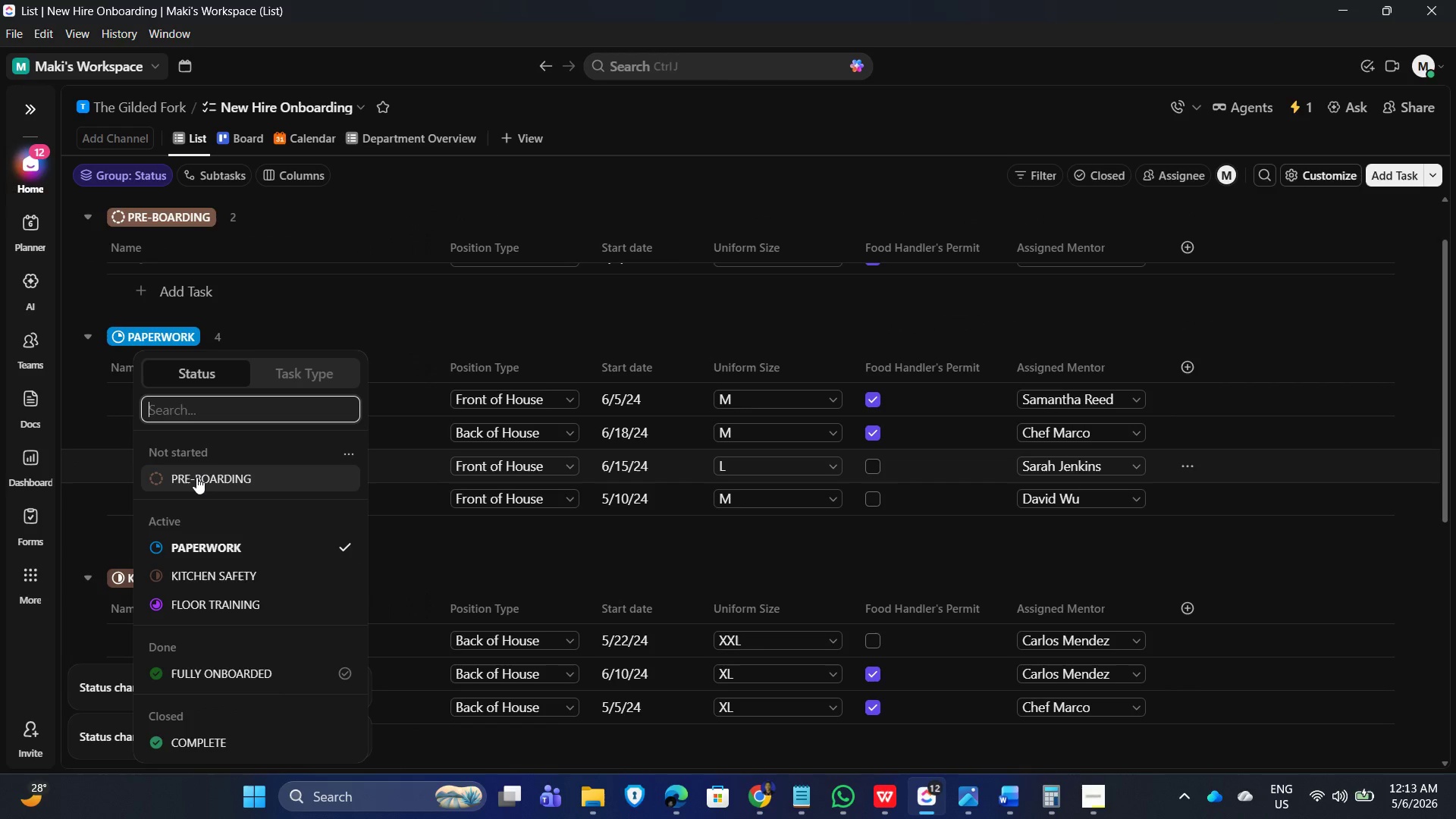 
left_click([196, 477])
 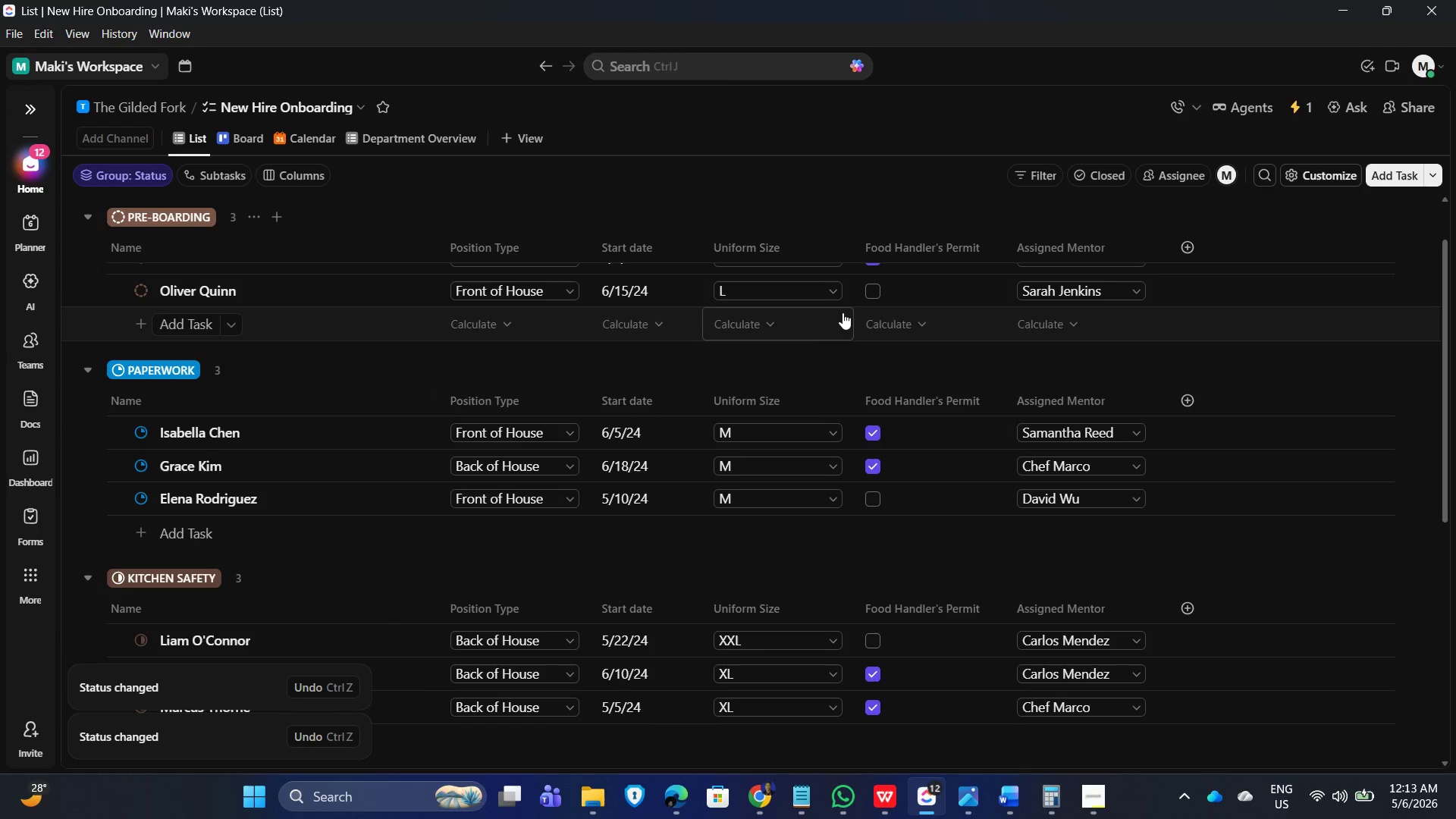 
scroll: coordinate [630, 352], scroll_direction: up, amount: 6.0
 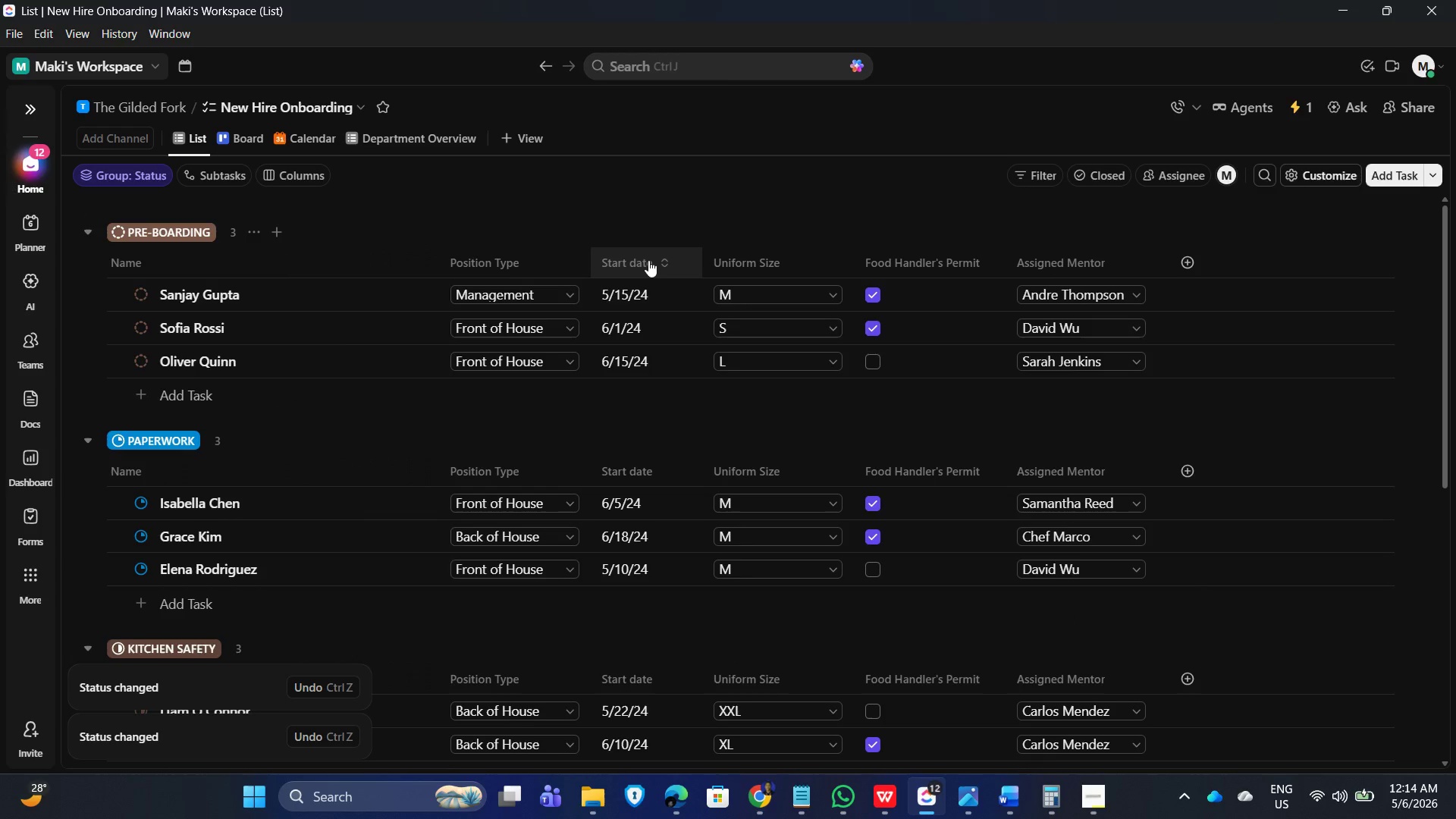 
mouse_move([684, 241])
 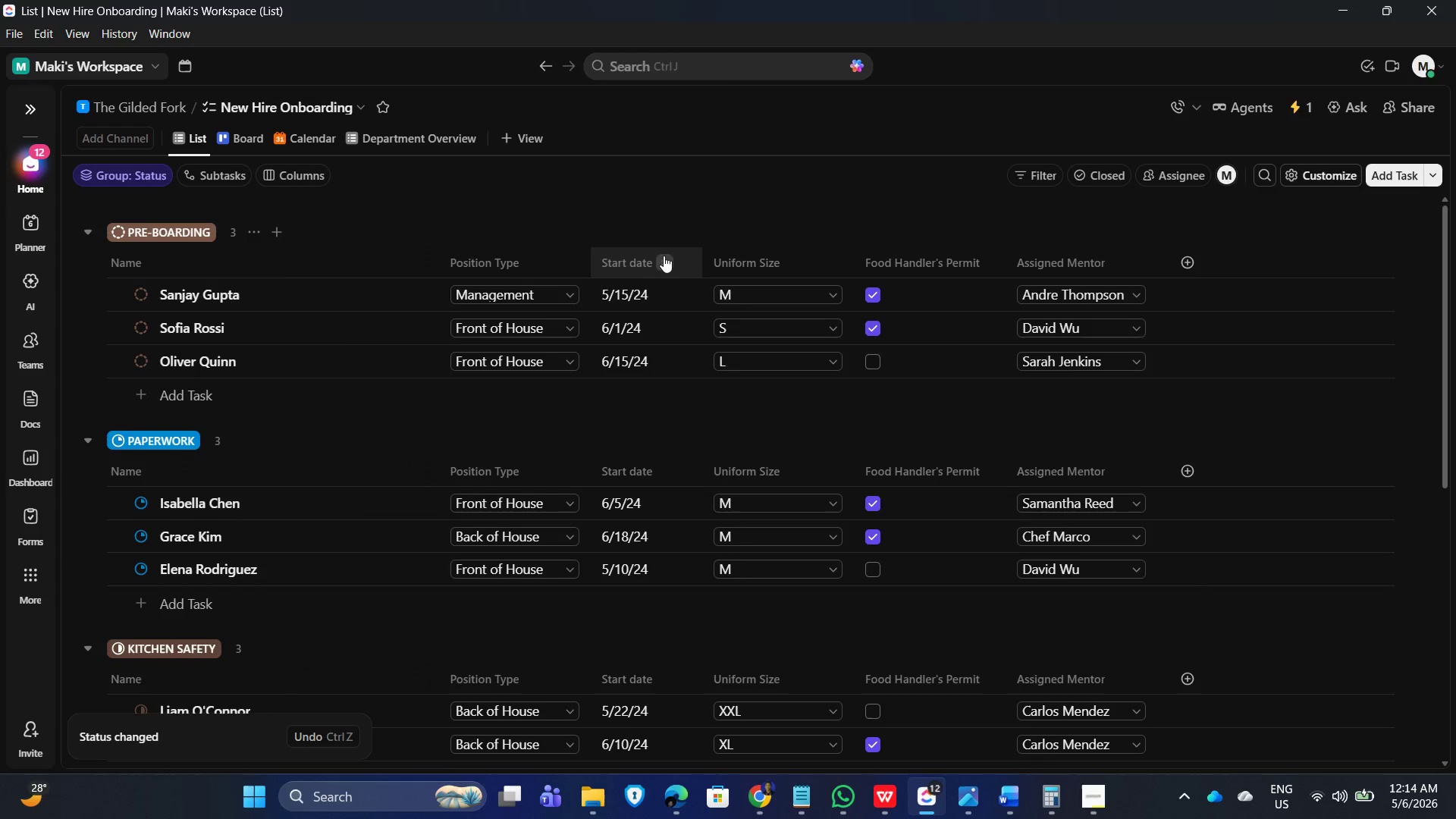 
left_click([668, 260])
 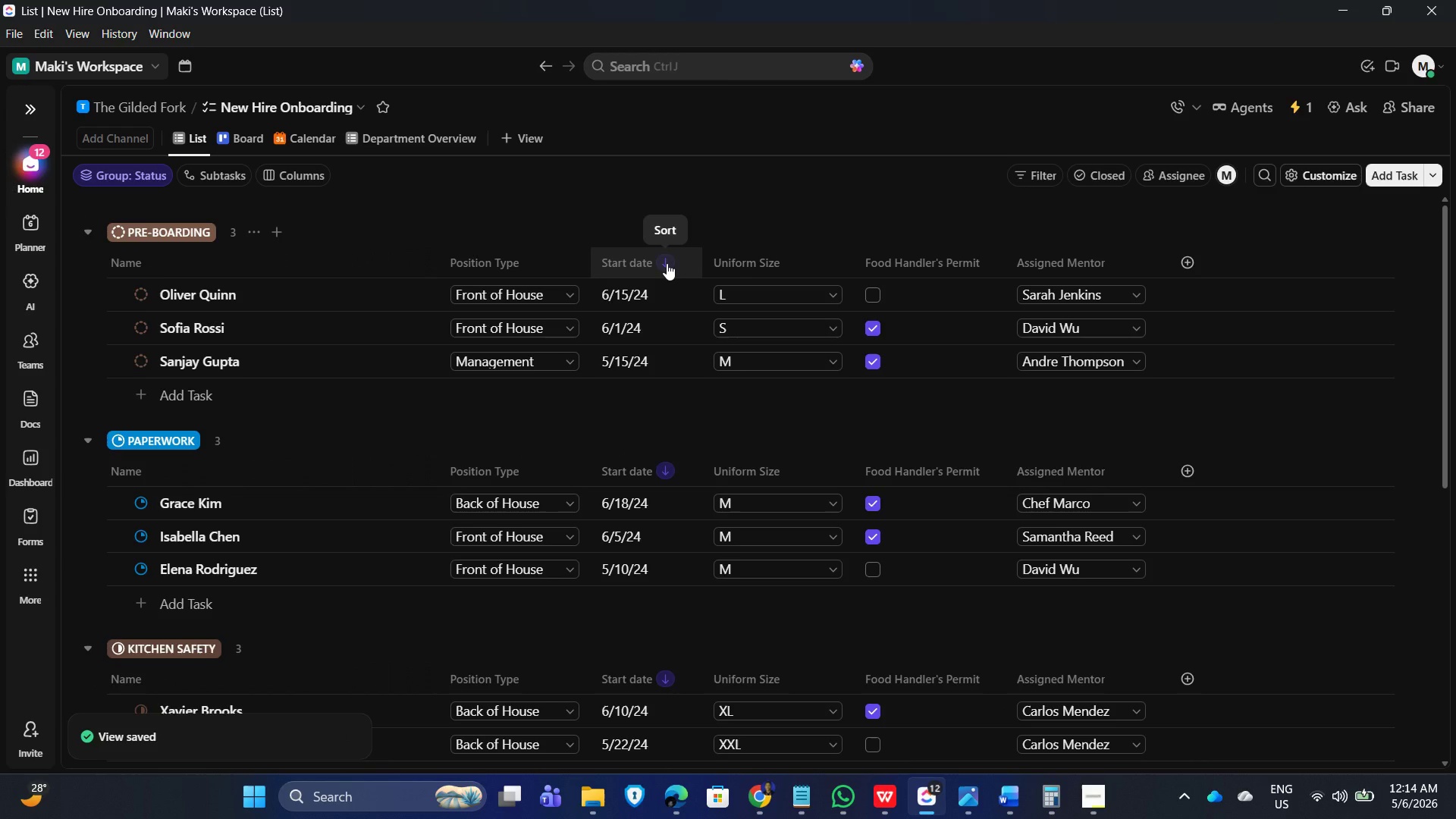 
wait(5.78)
 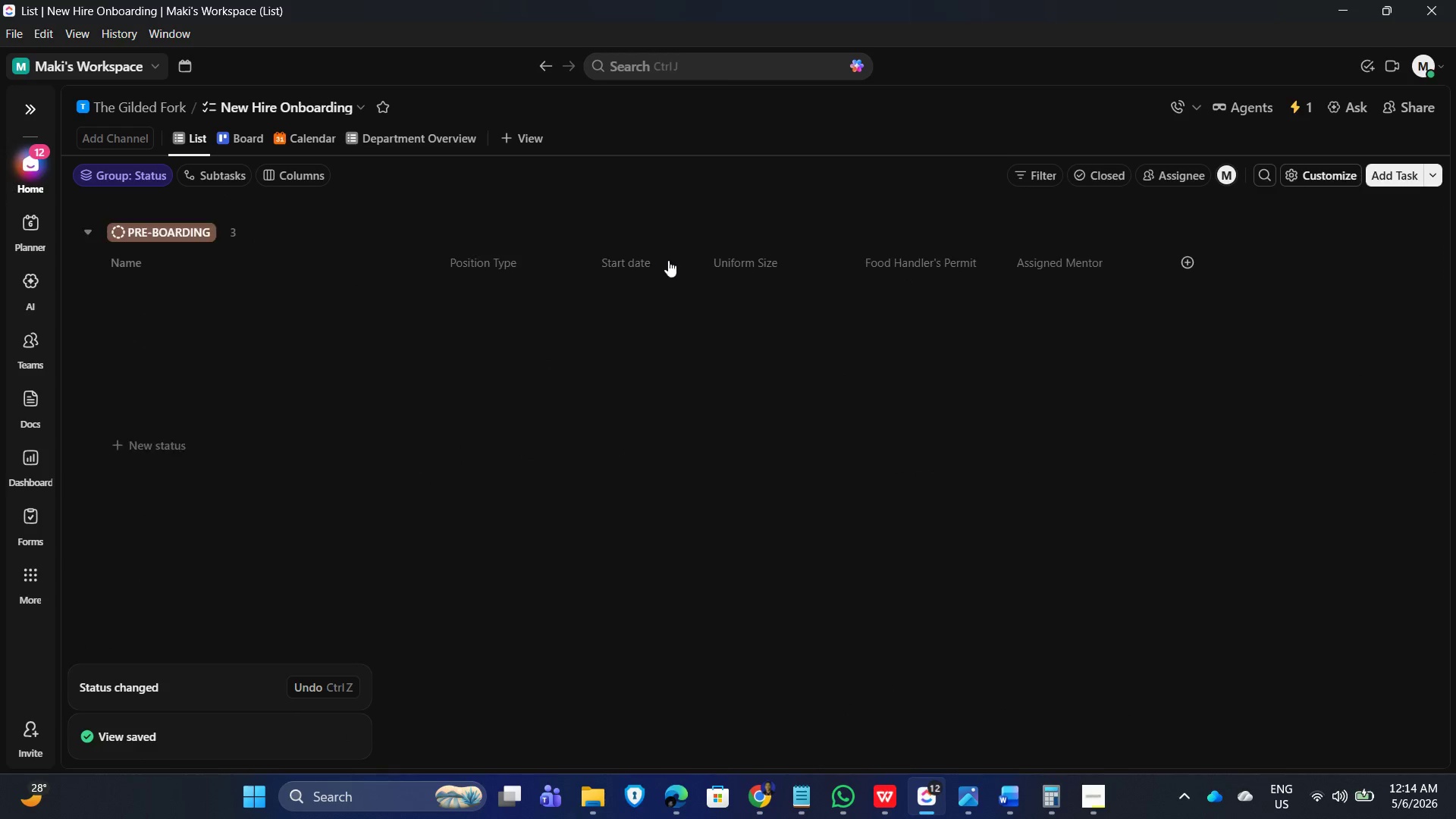 
left_click([667, 263])
 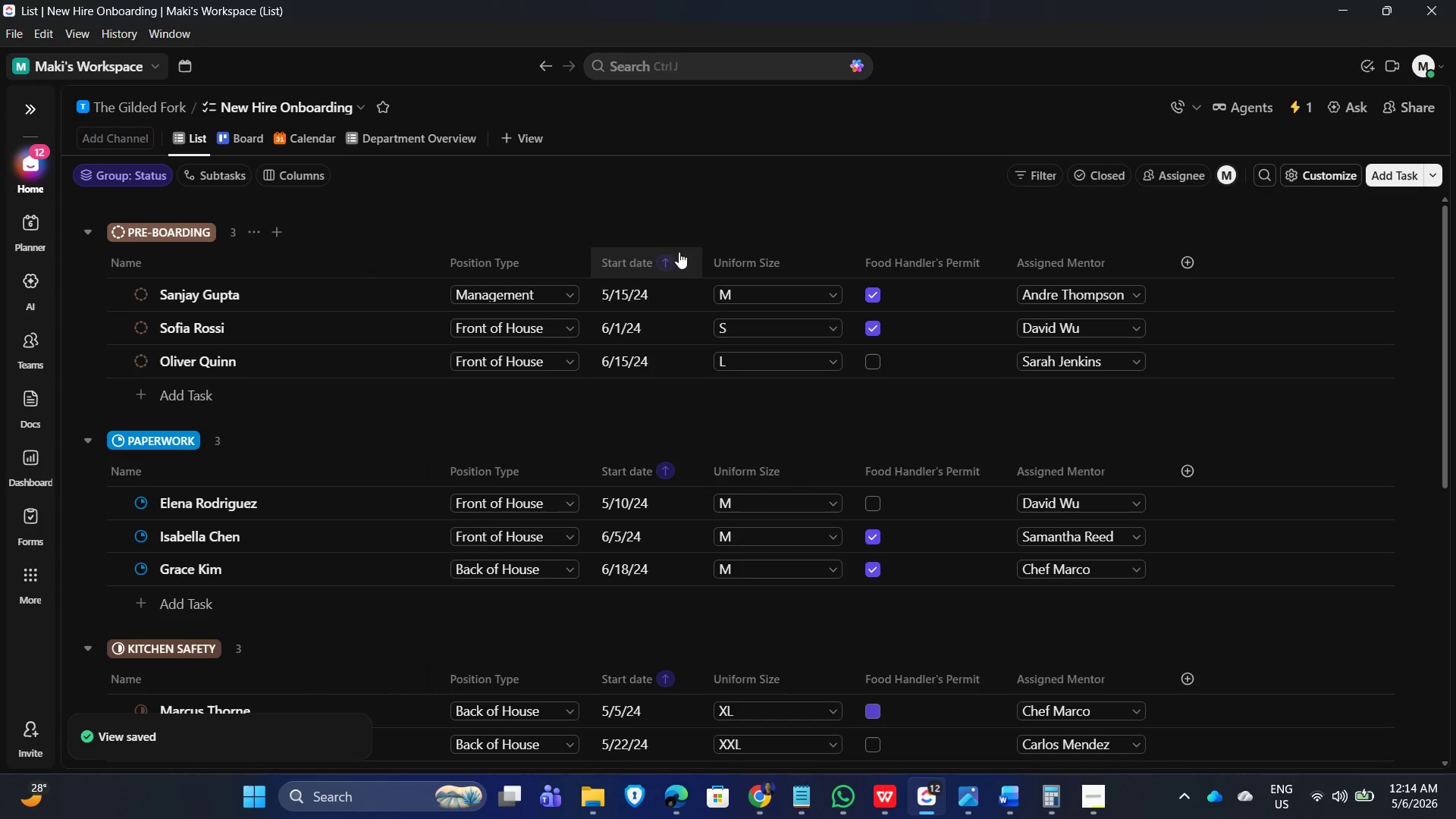 
left_click([760, 202])
 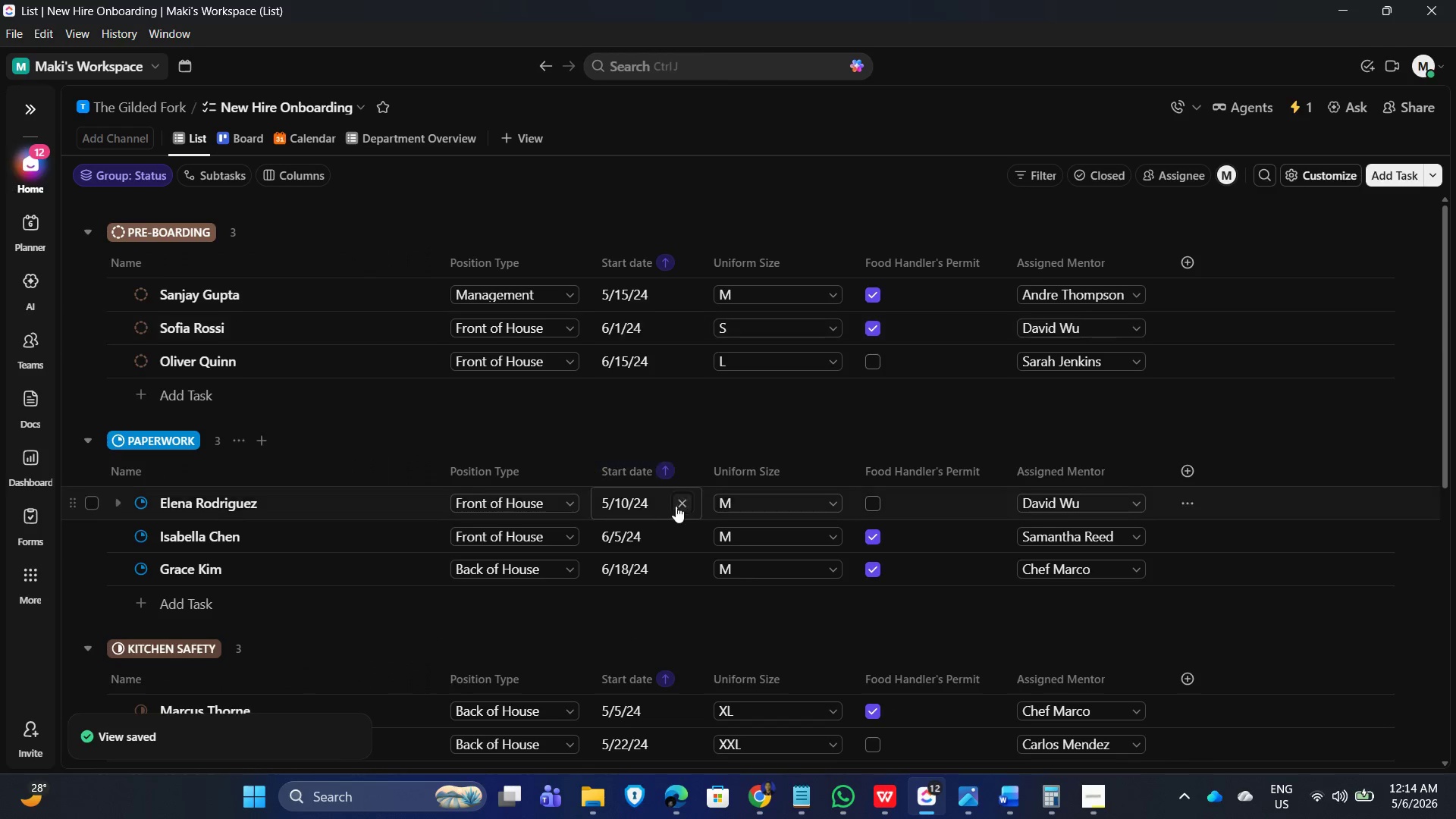 
scroll: coordinate [676, 516], scroll_direction: down, amount: 6.0
 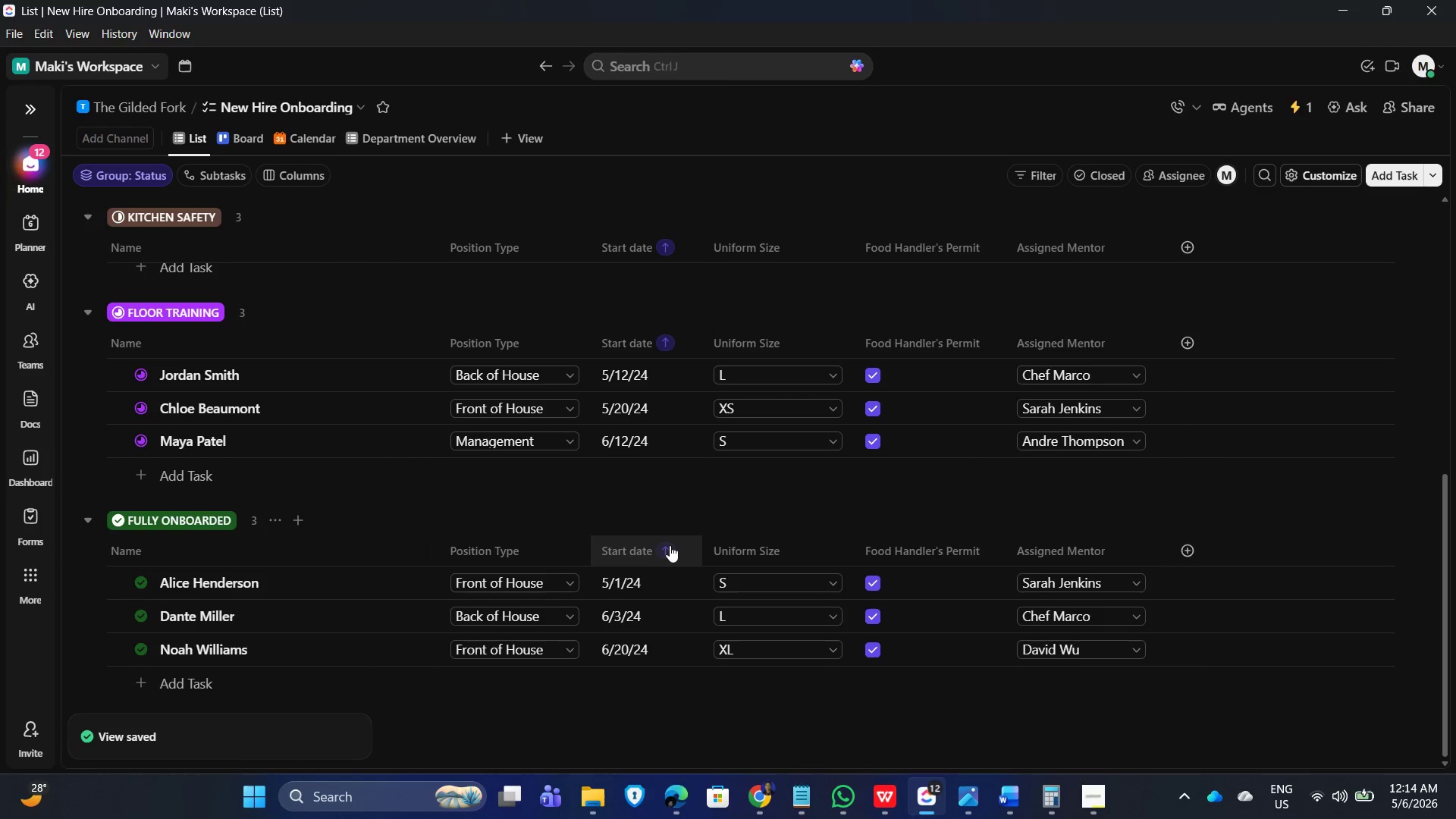 
scroll: coordinate [891, 569], scroll_direction: up, amount: 9.0
 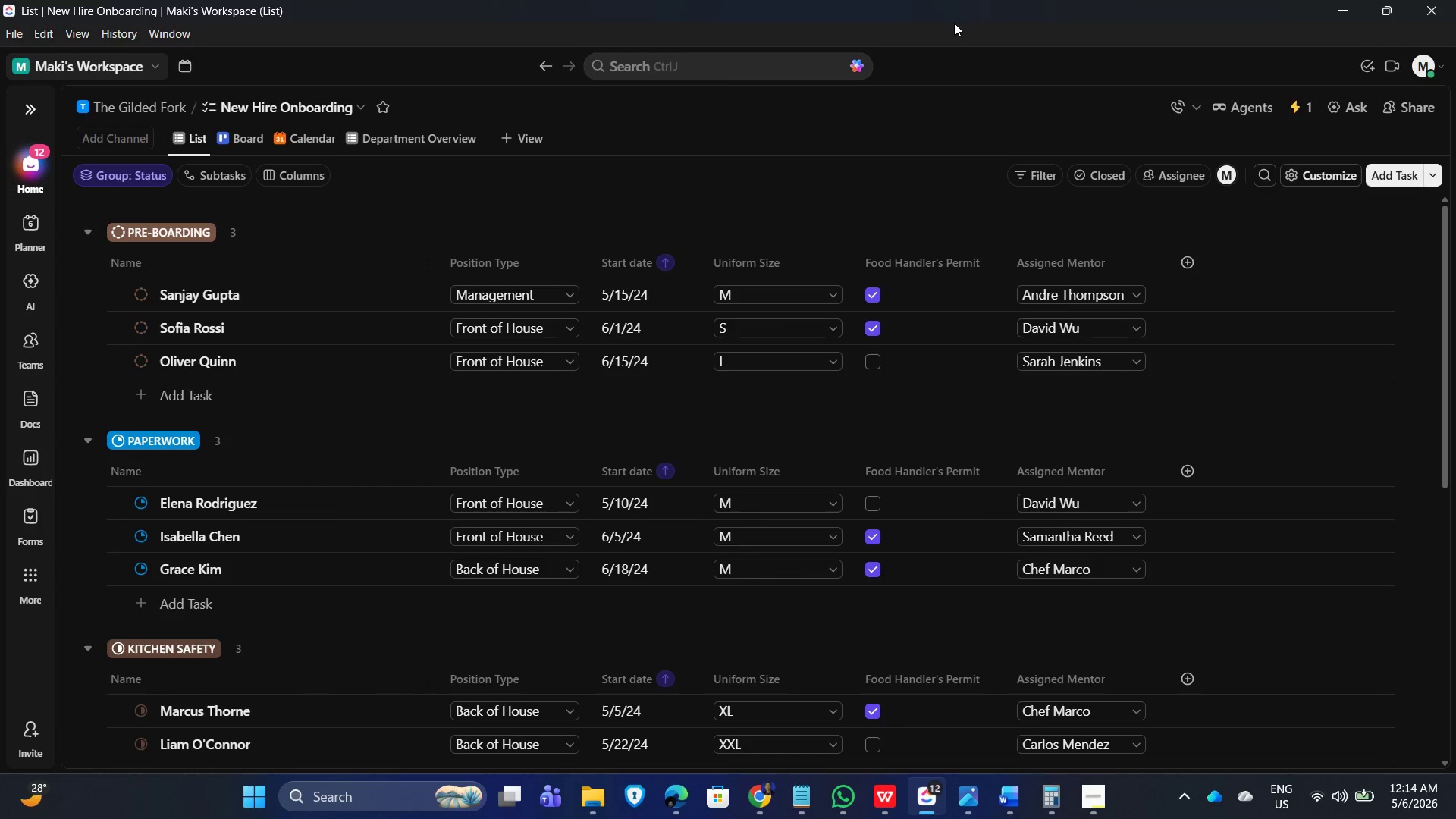 
scroll: coordinate [822, 469], scroll_direction: down, amount: 6.0
 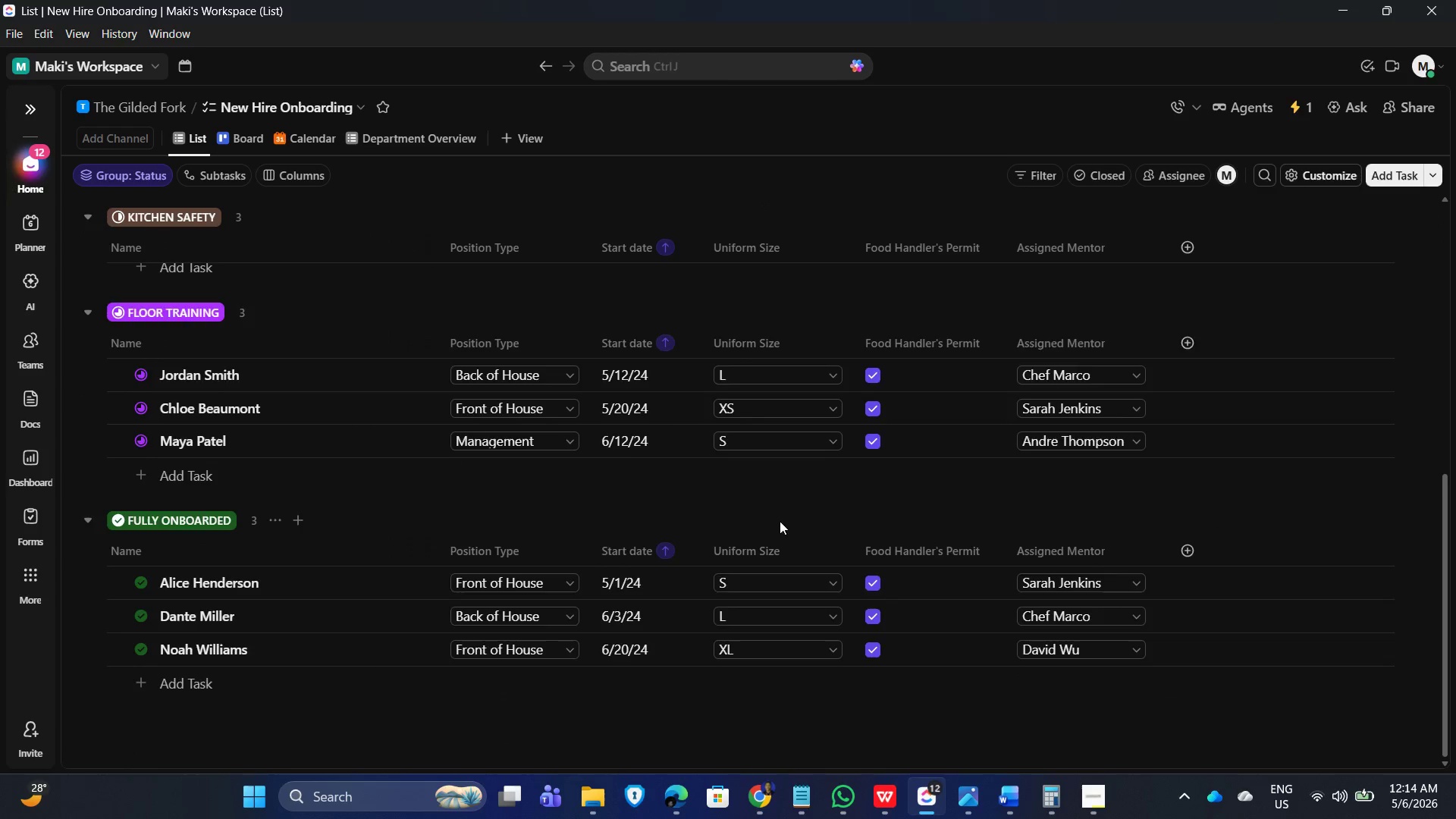 
scroll: coordinate [838, 486], scroll_direction: up, amount: 7.0
 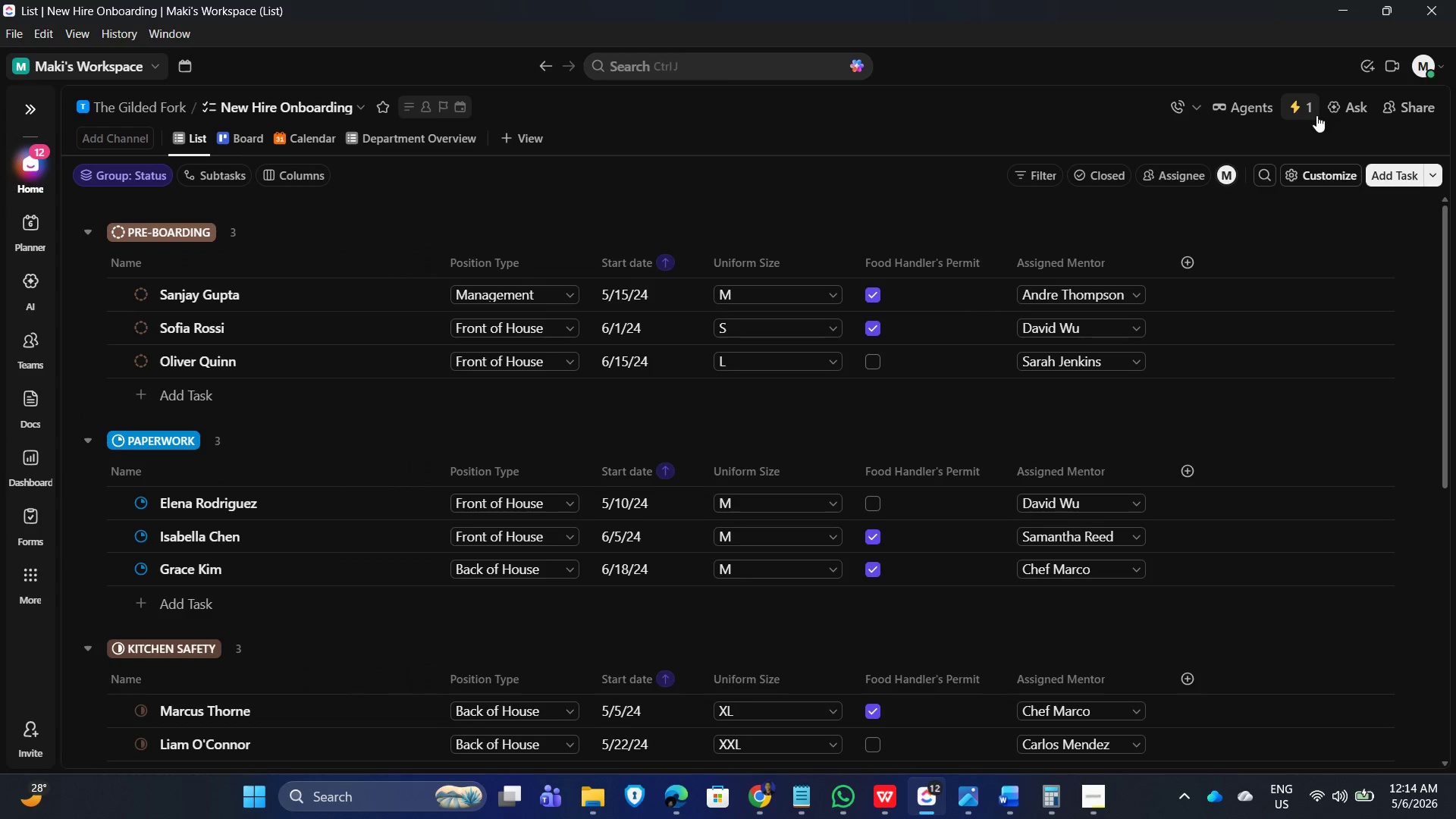 
left_click([1307, 105])
 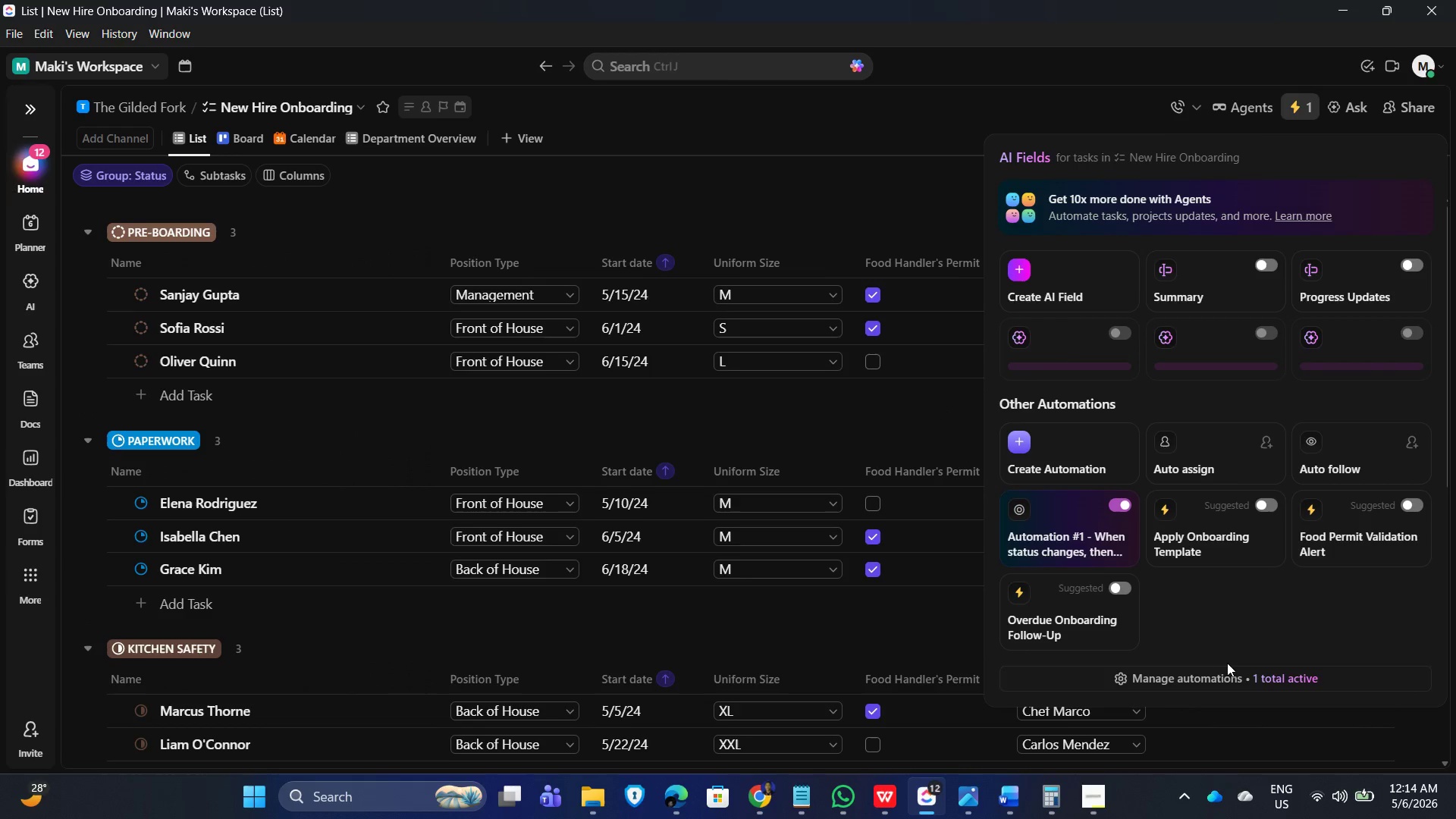 
left_click([1231, 672])
 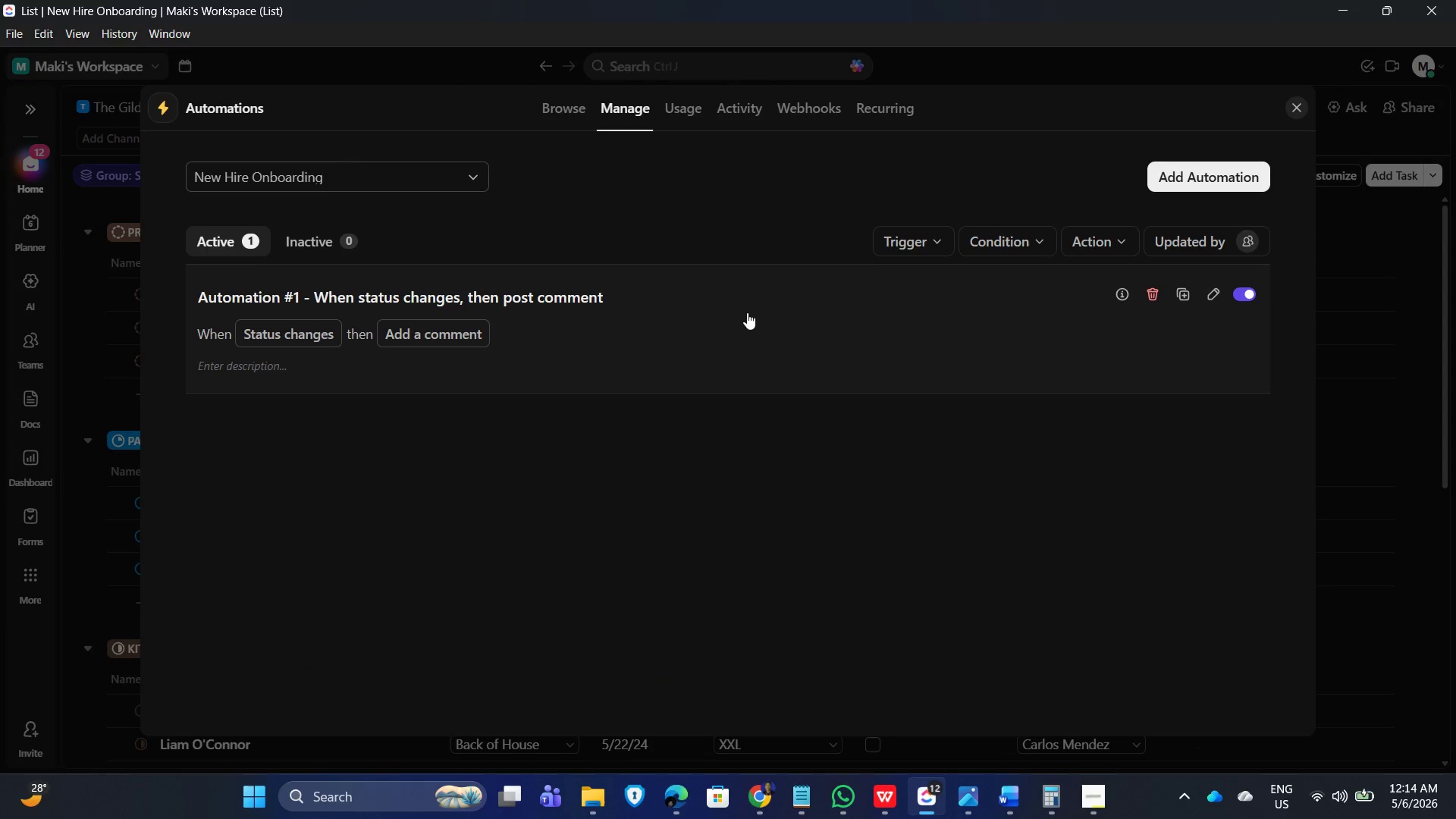 
left_click([756, 307])
 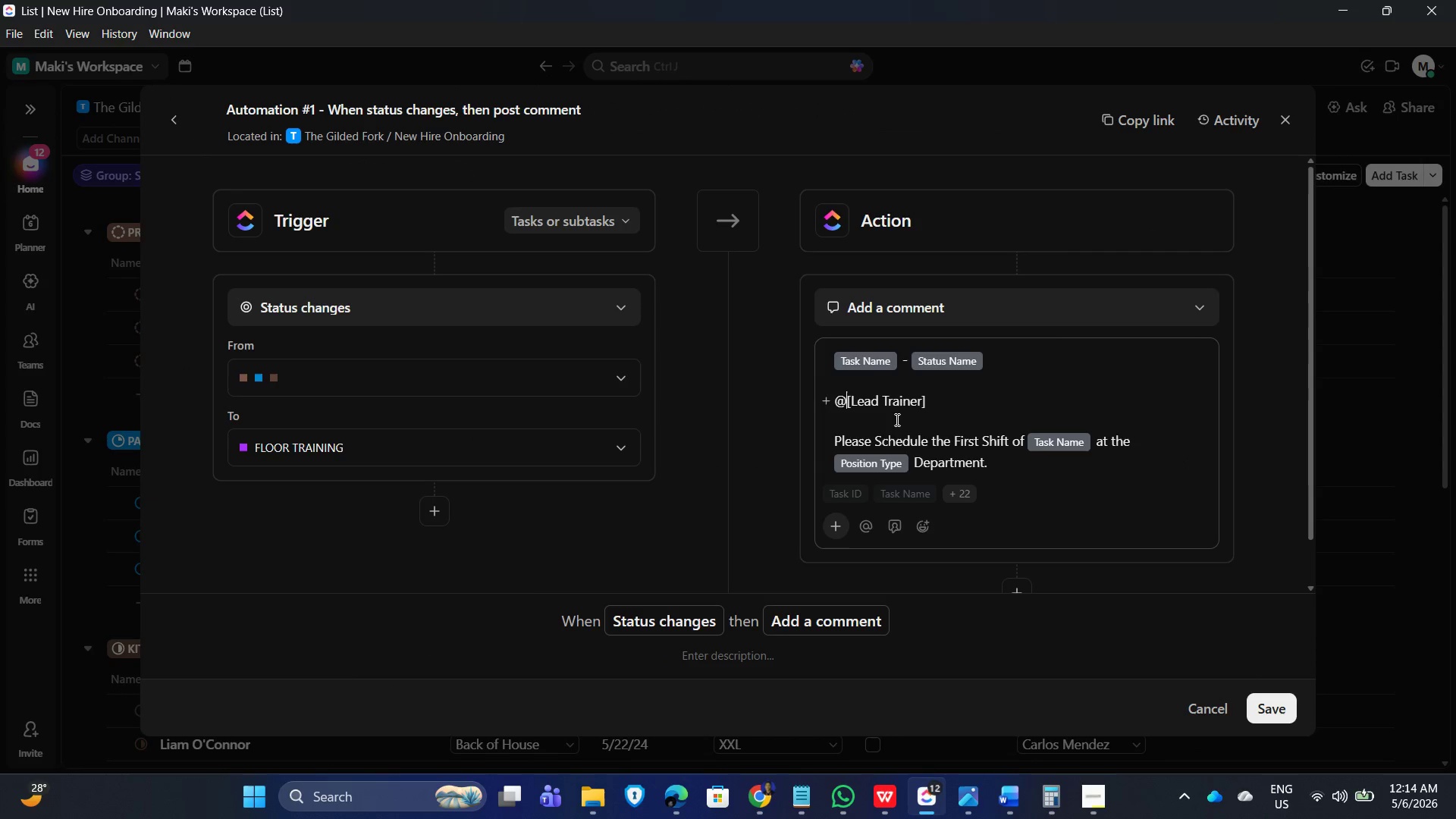 
key(Space)
 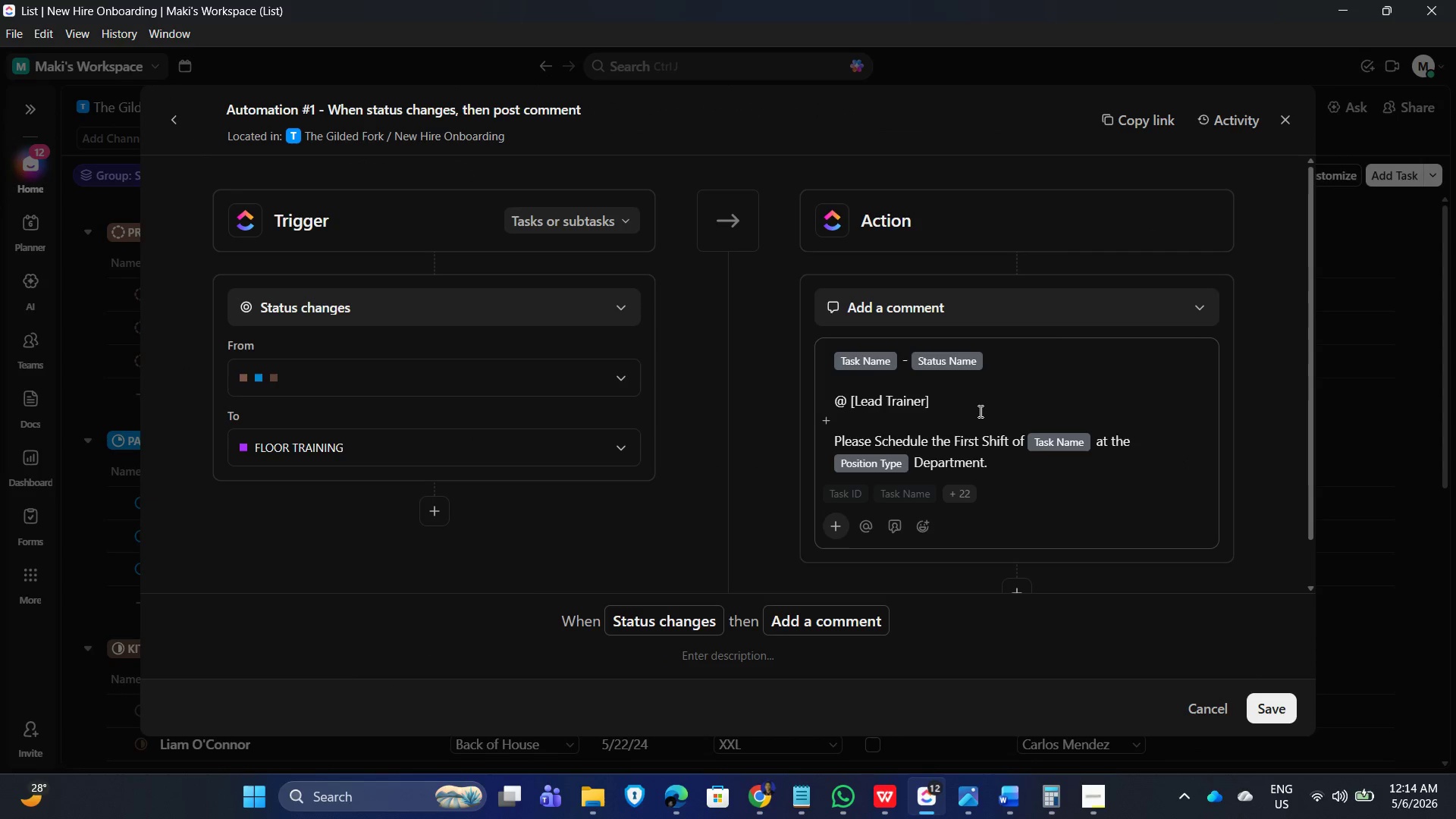 
left_click([979, 411])
 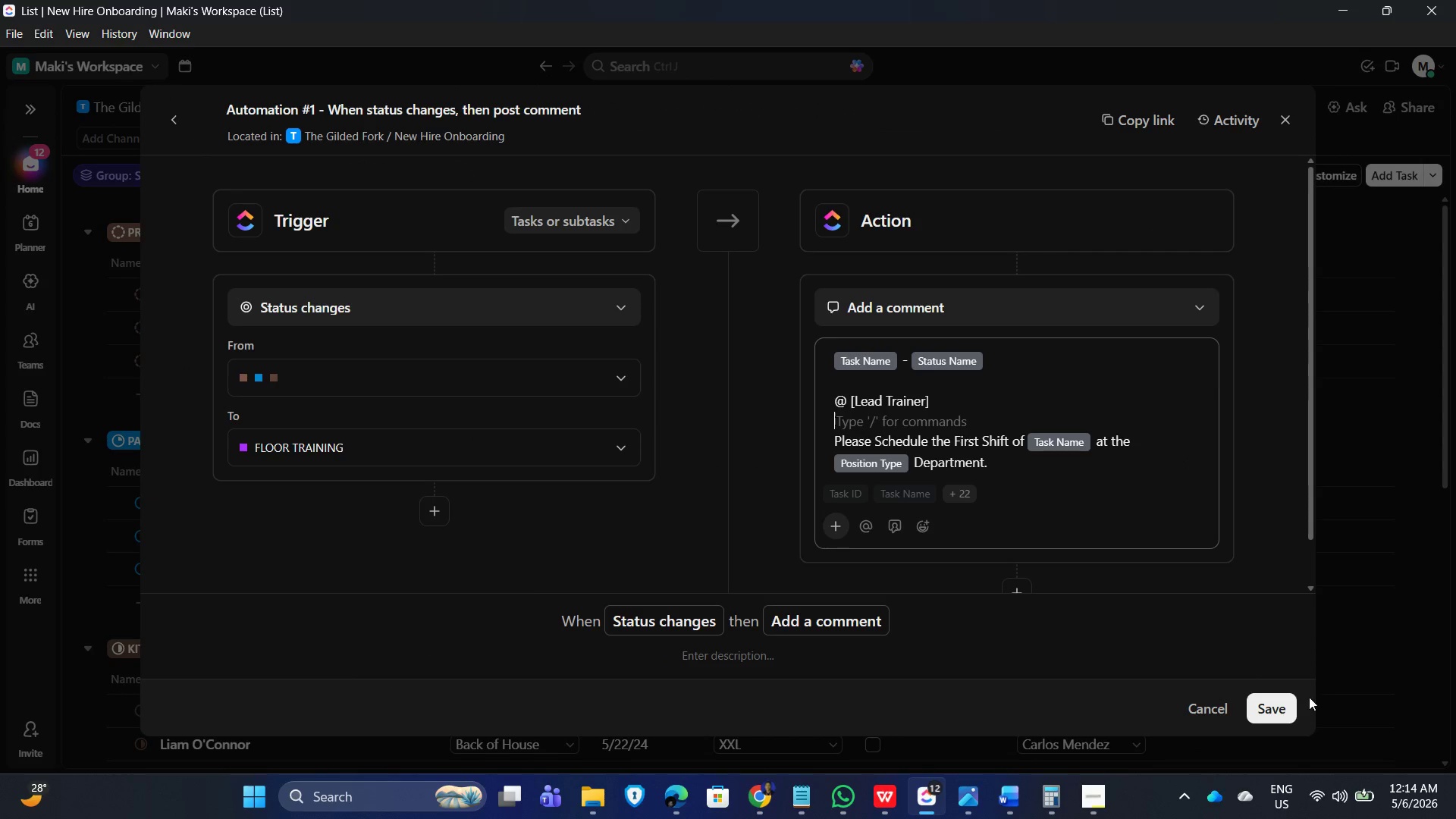 
left_click([1272, 704])
 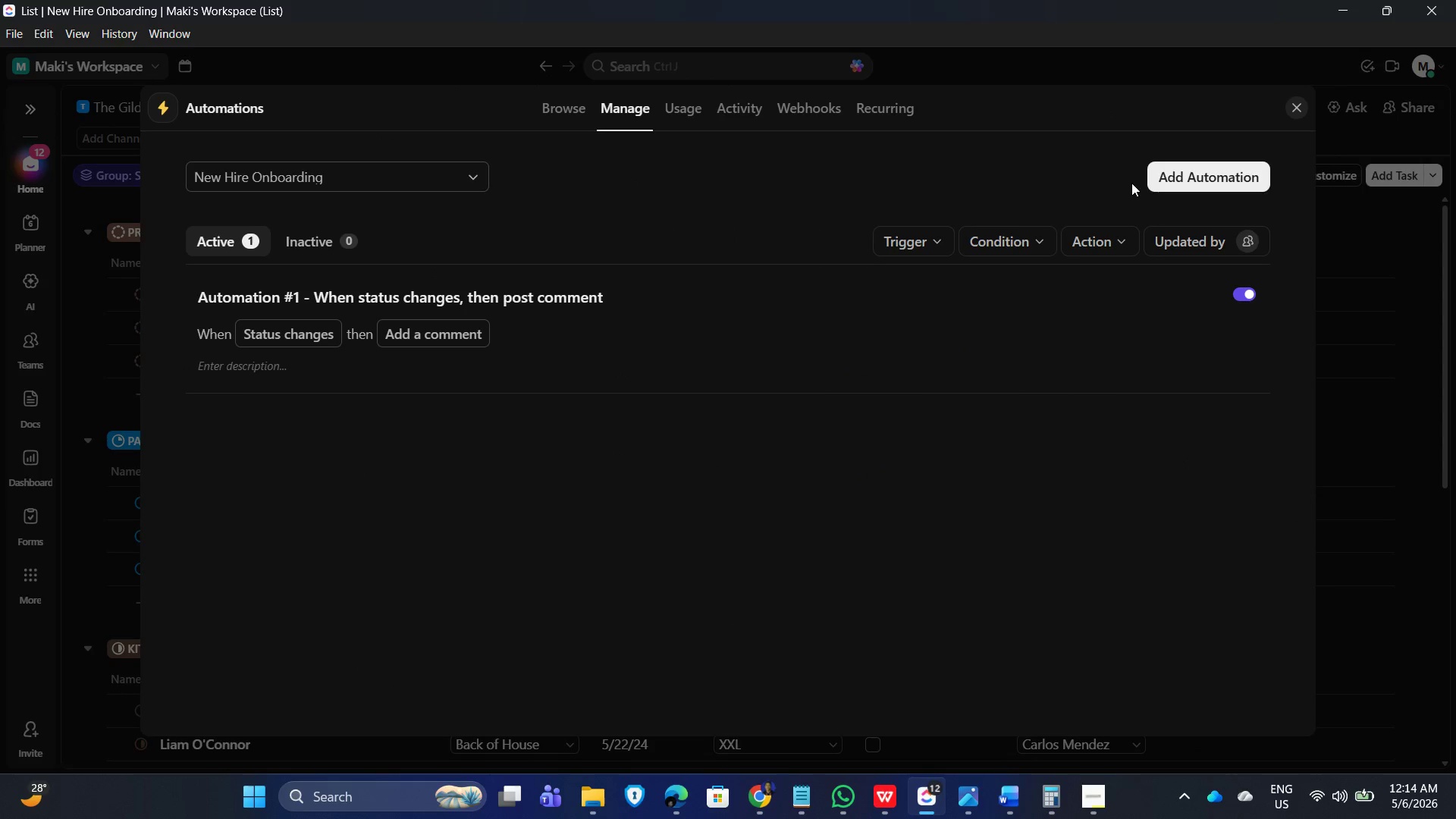 
mouse_move([1298, 105])
 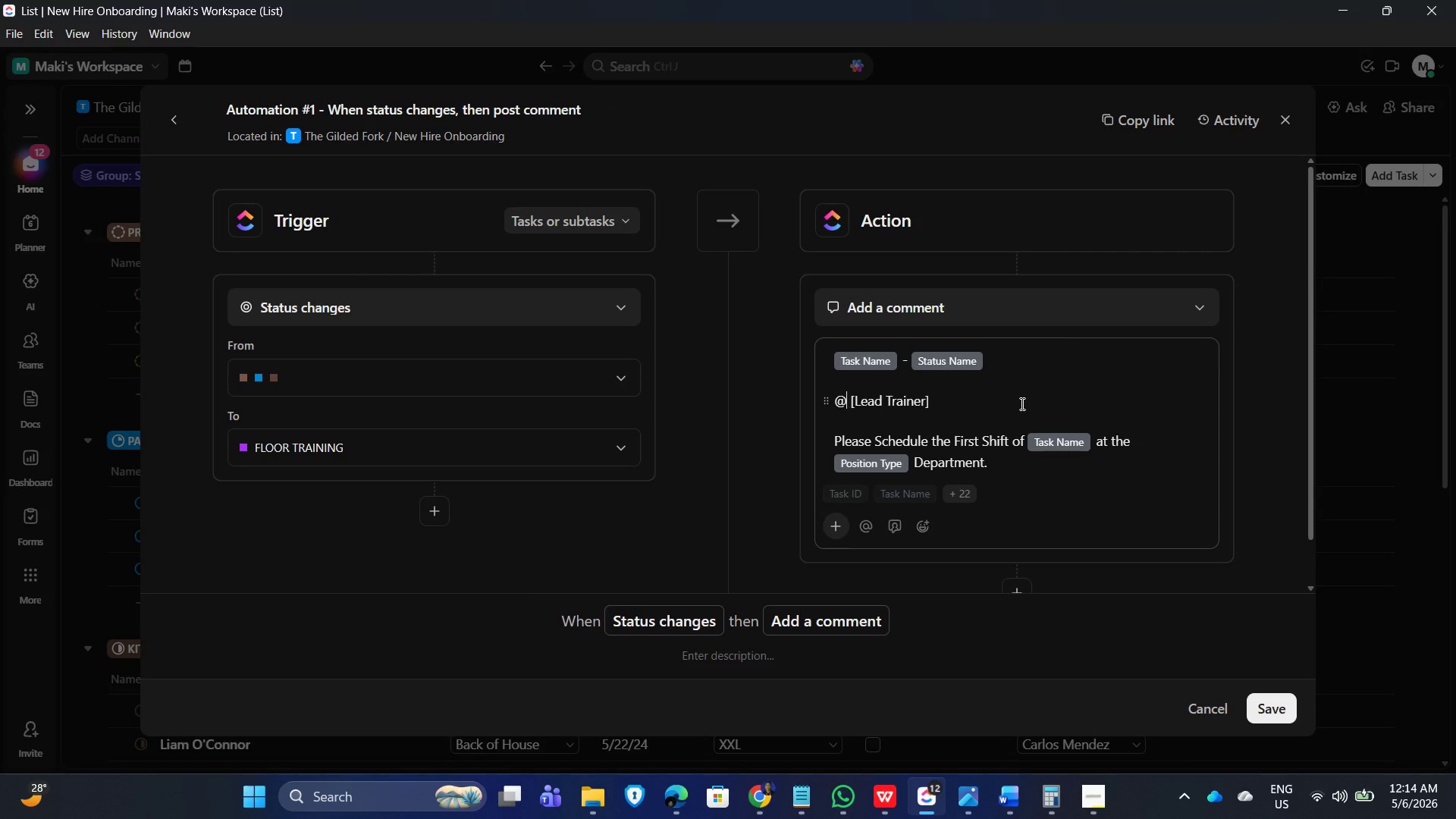 
wait(6.32)
 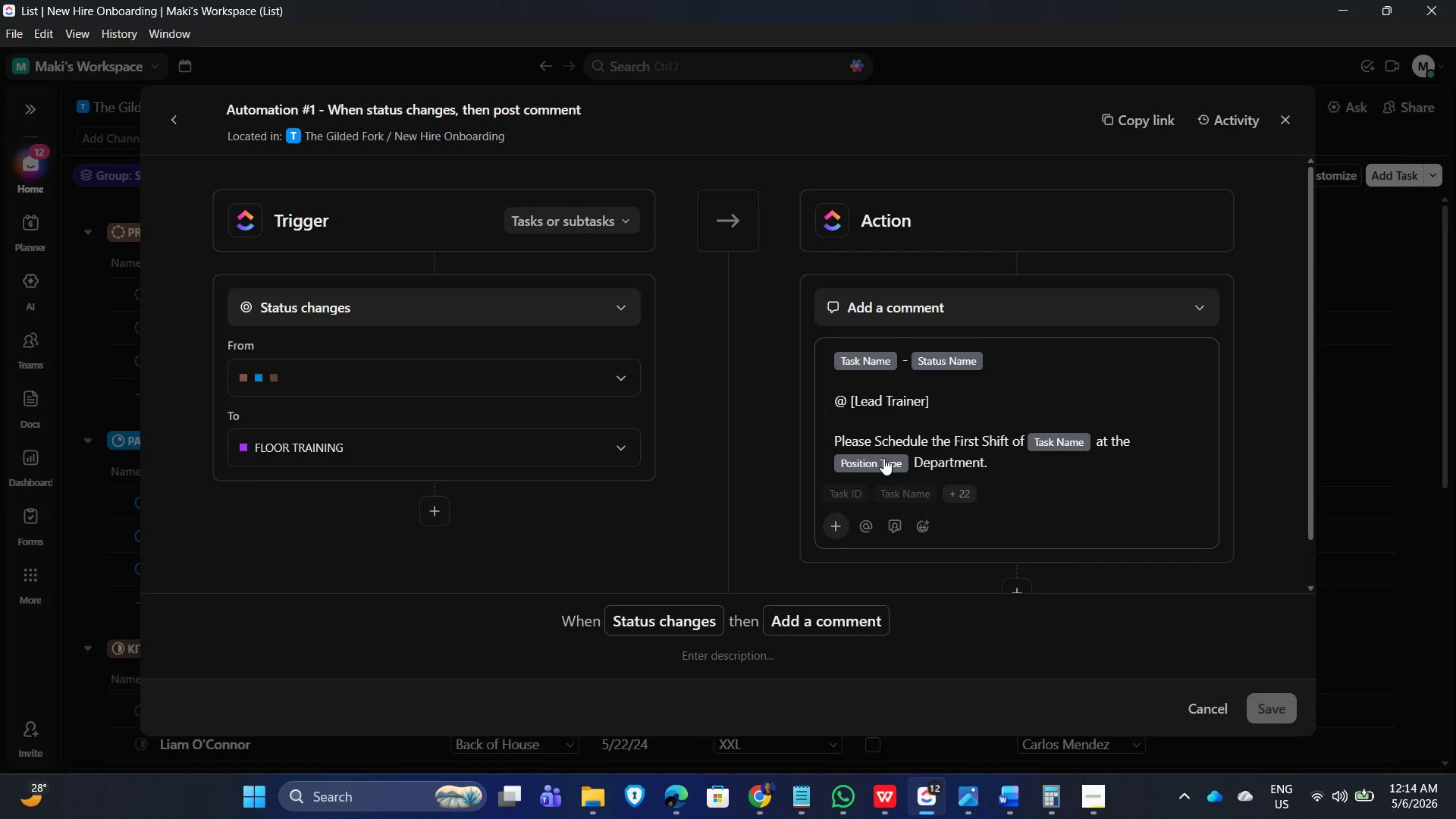 
key(Backspace)
 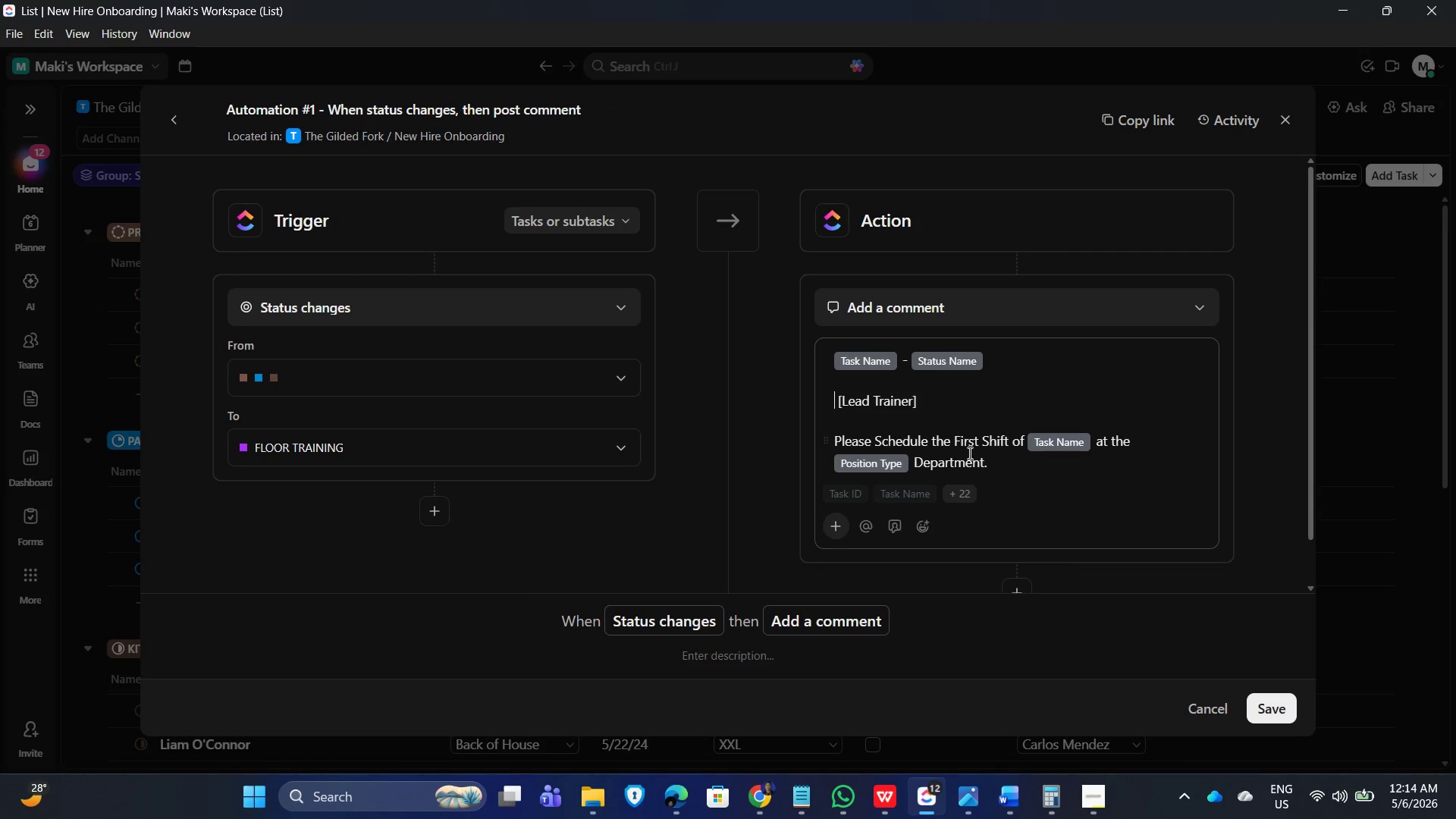 
key(Delete)
 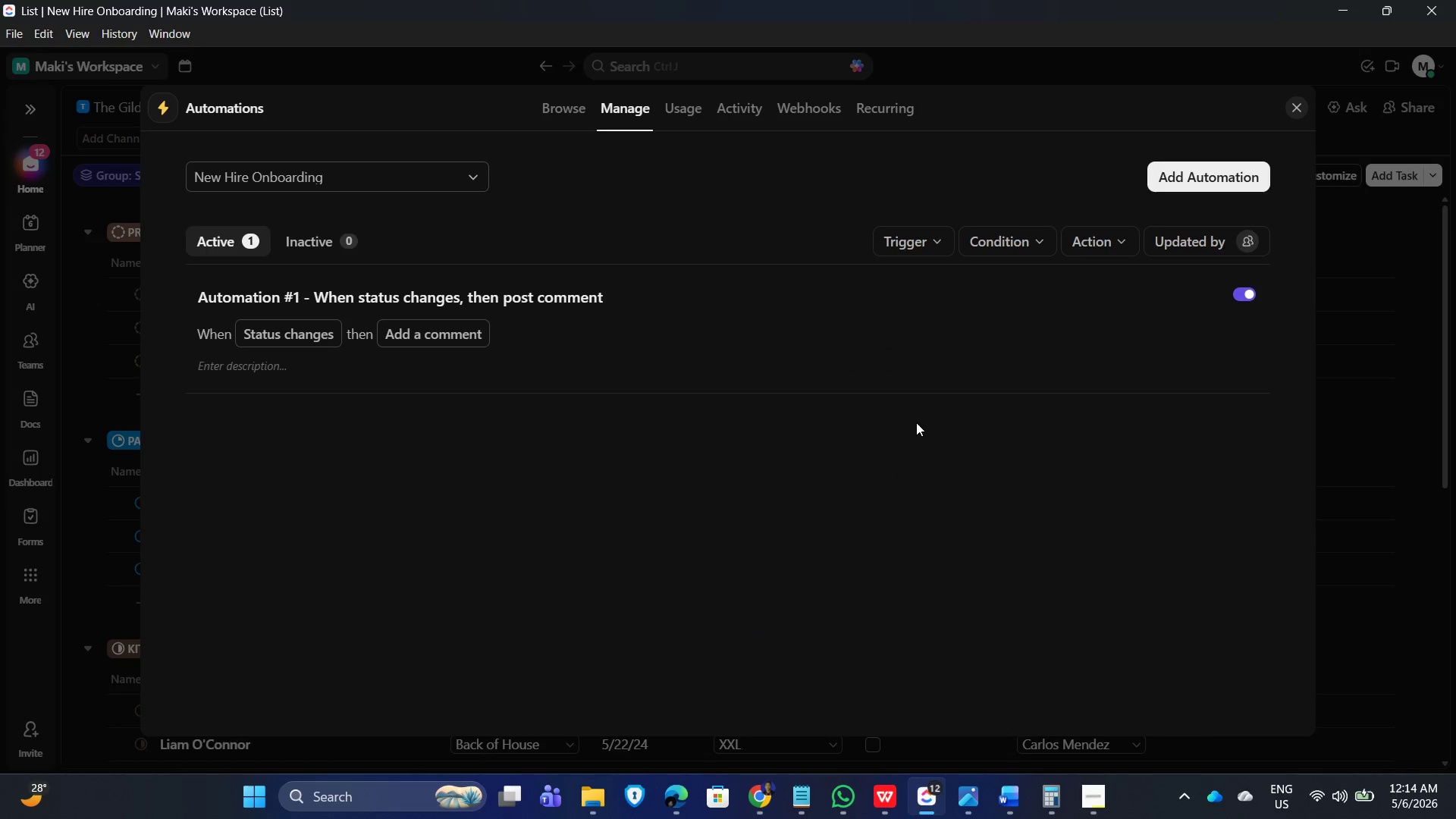 
mouse_move([1302, 106])
 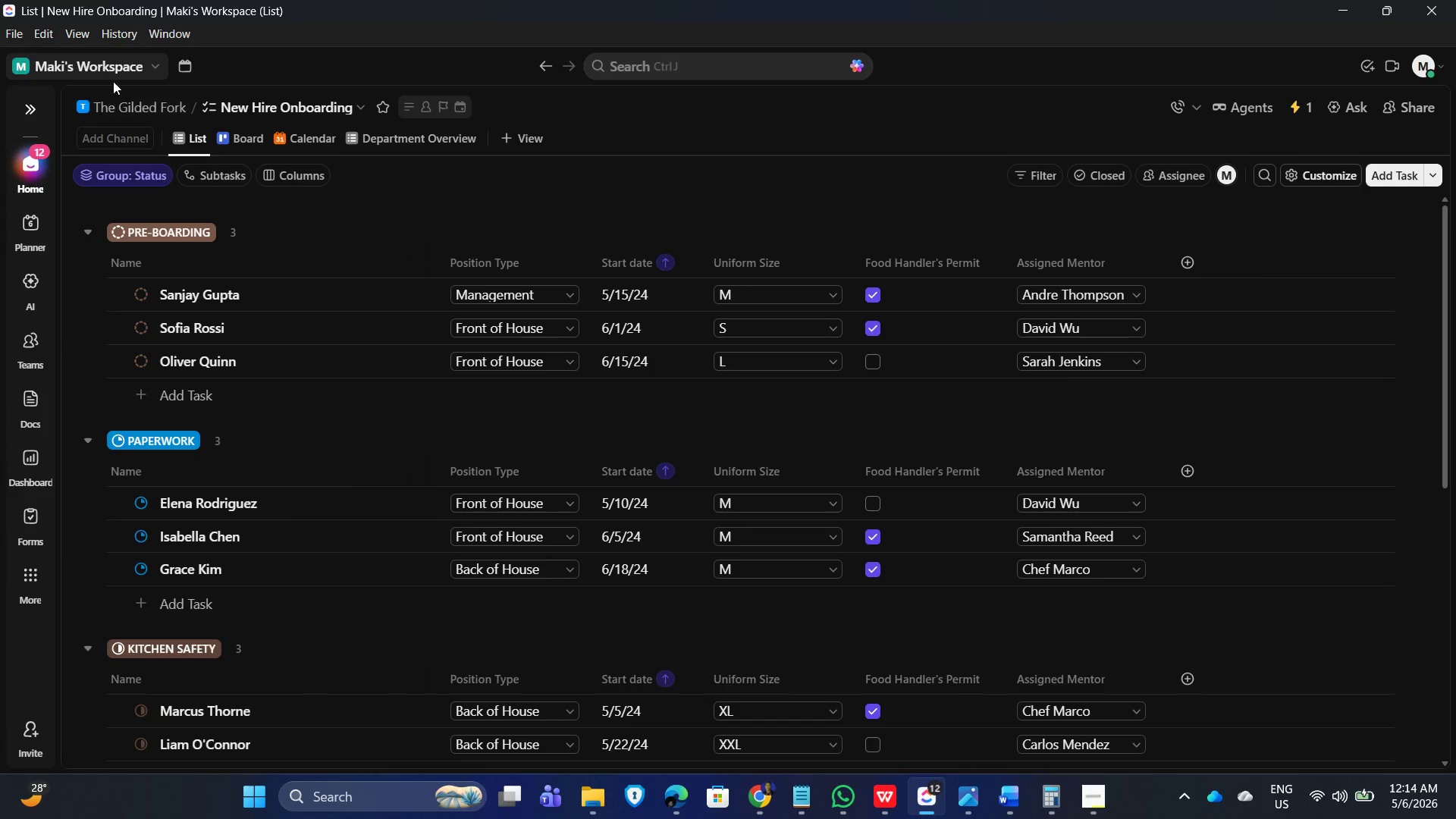 
left_click([75, 33])
 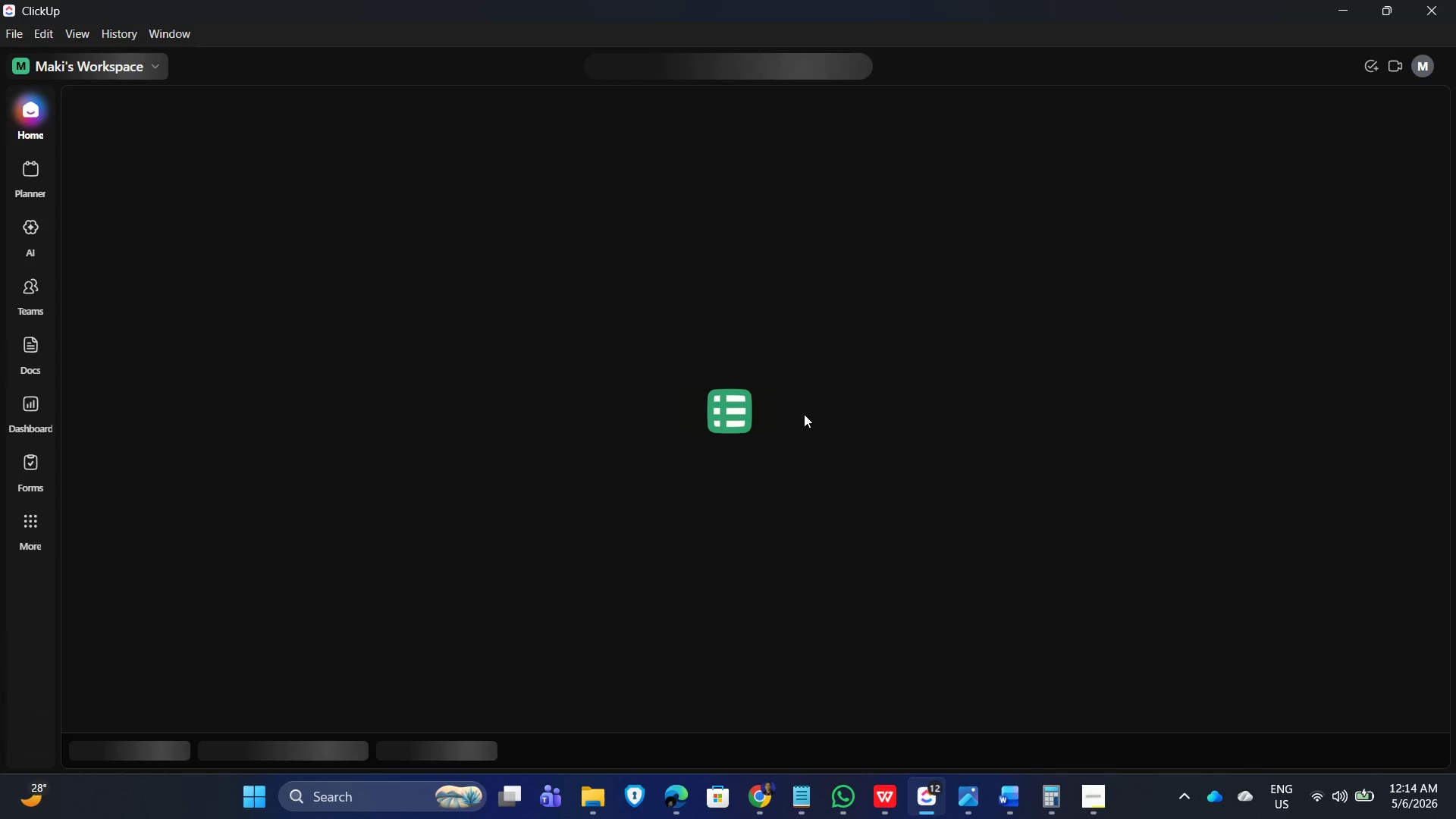 
wait(9.3)
 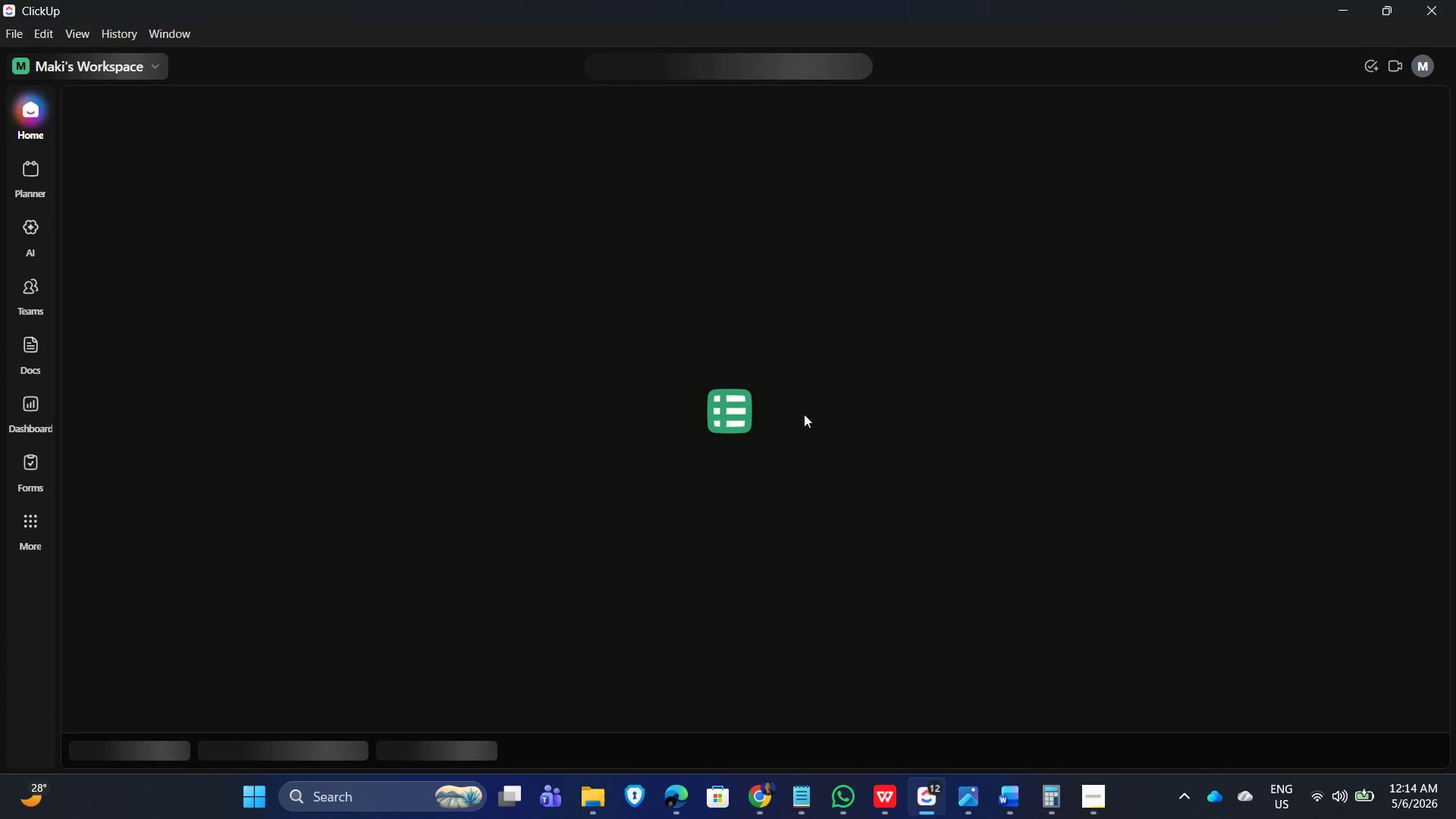 
left_click([1101, 800])